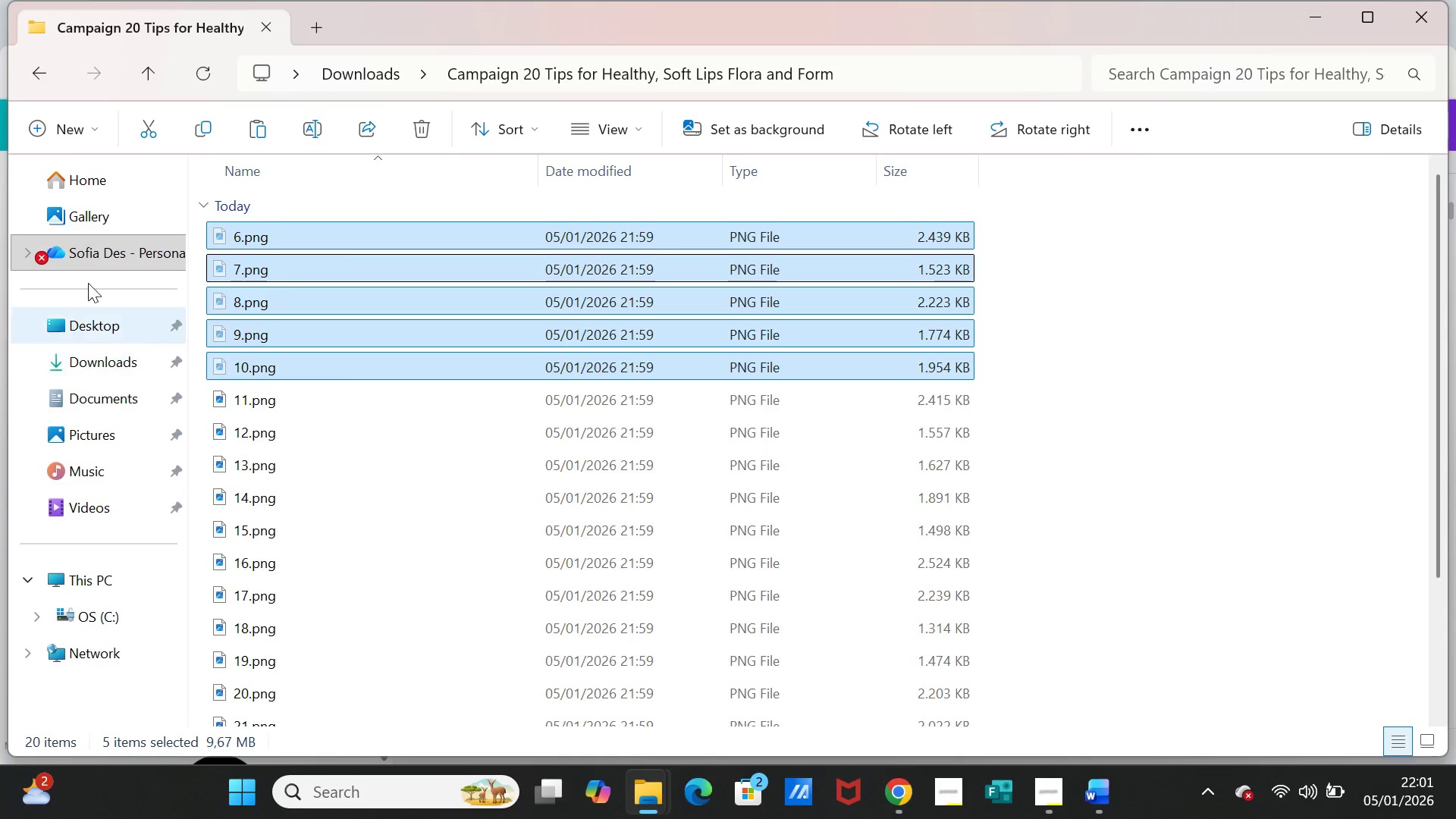 
left_click([40, 64])
 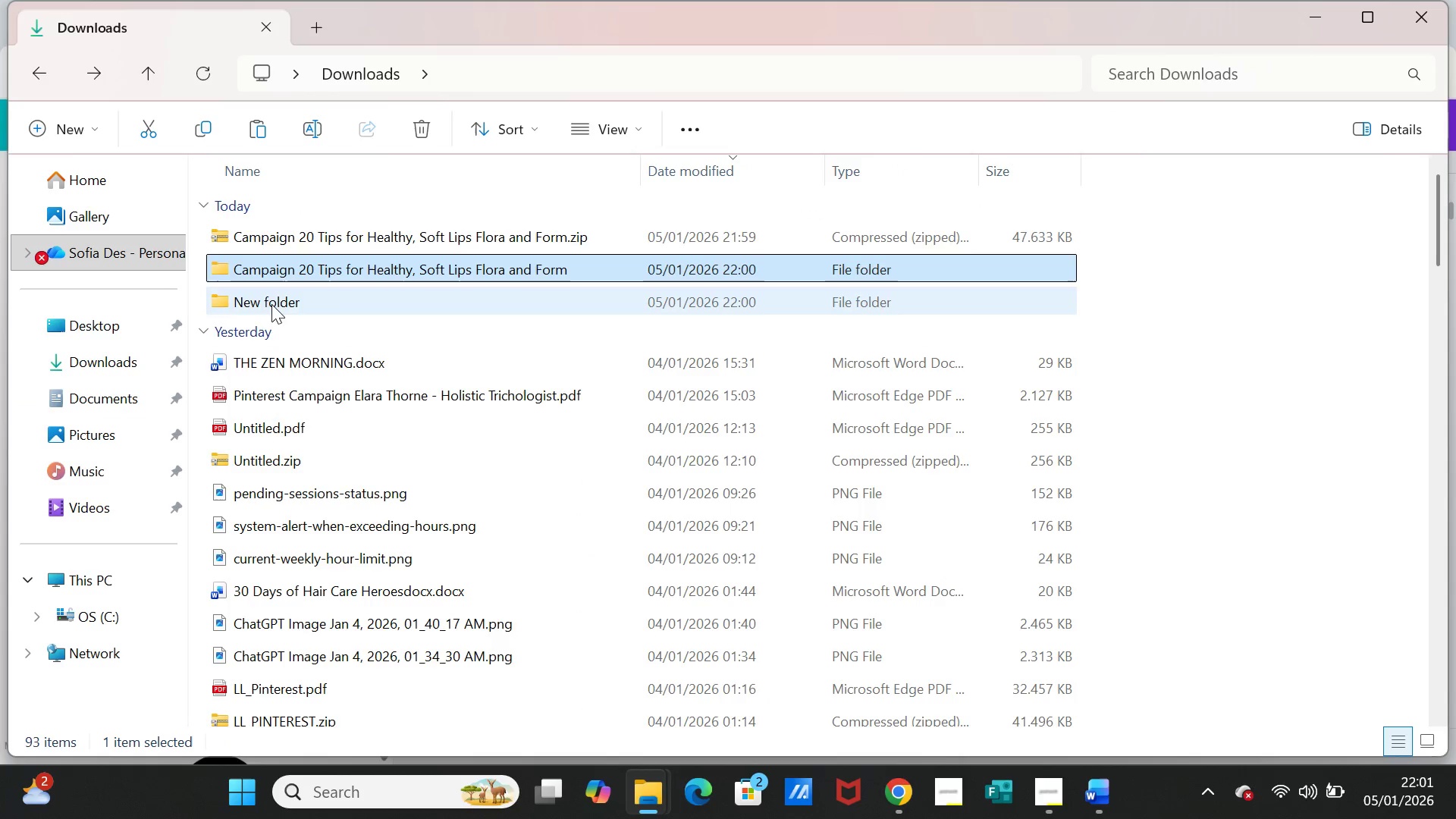 
double_click([271, 300])
 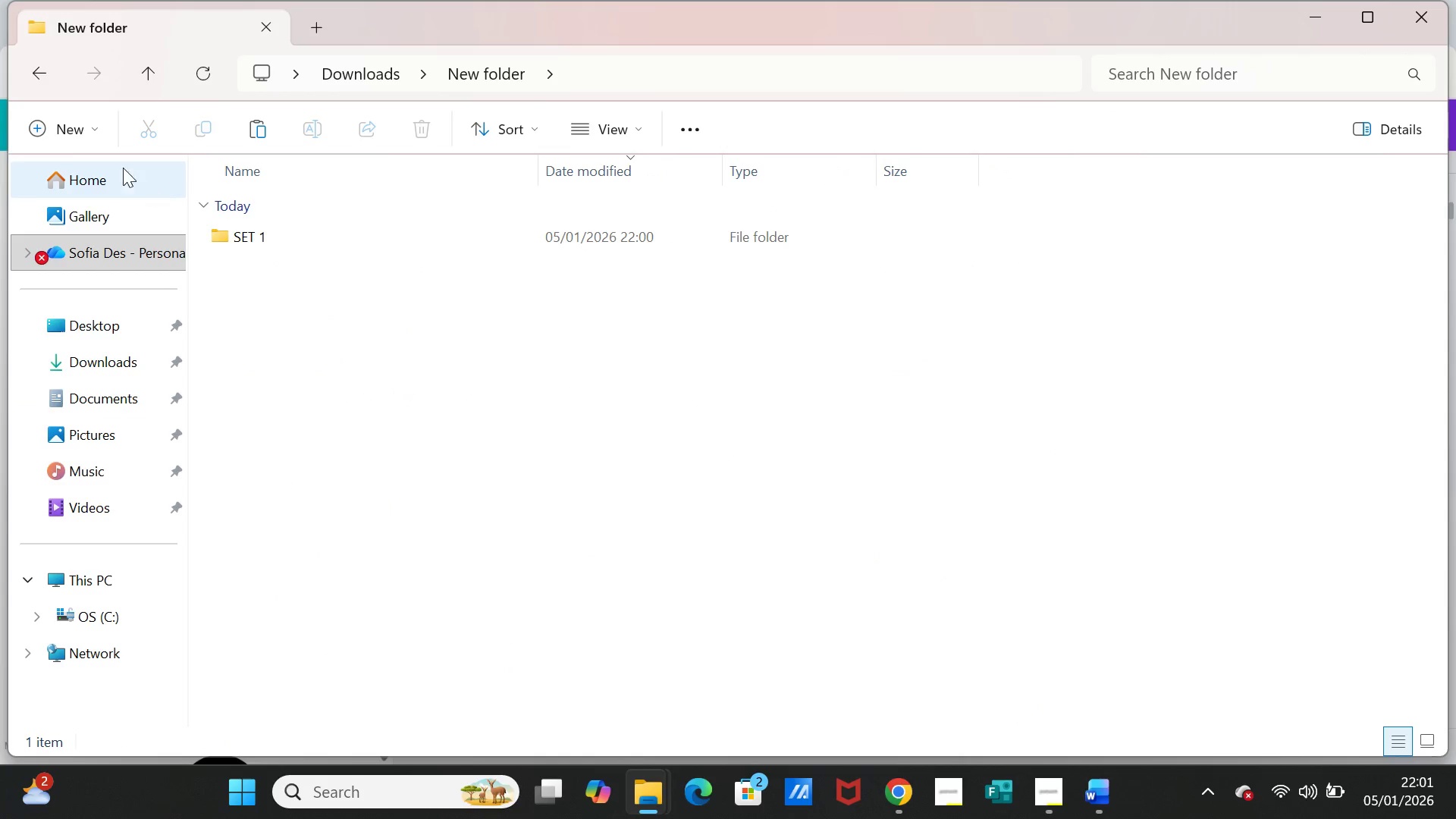 
left_click([69, 126])
 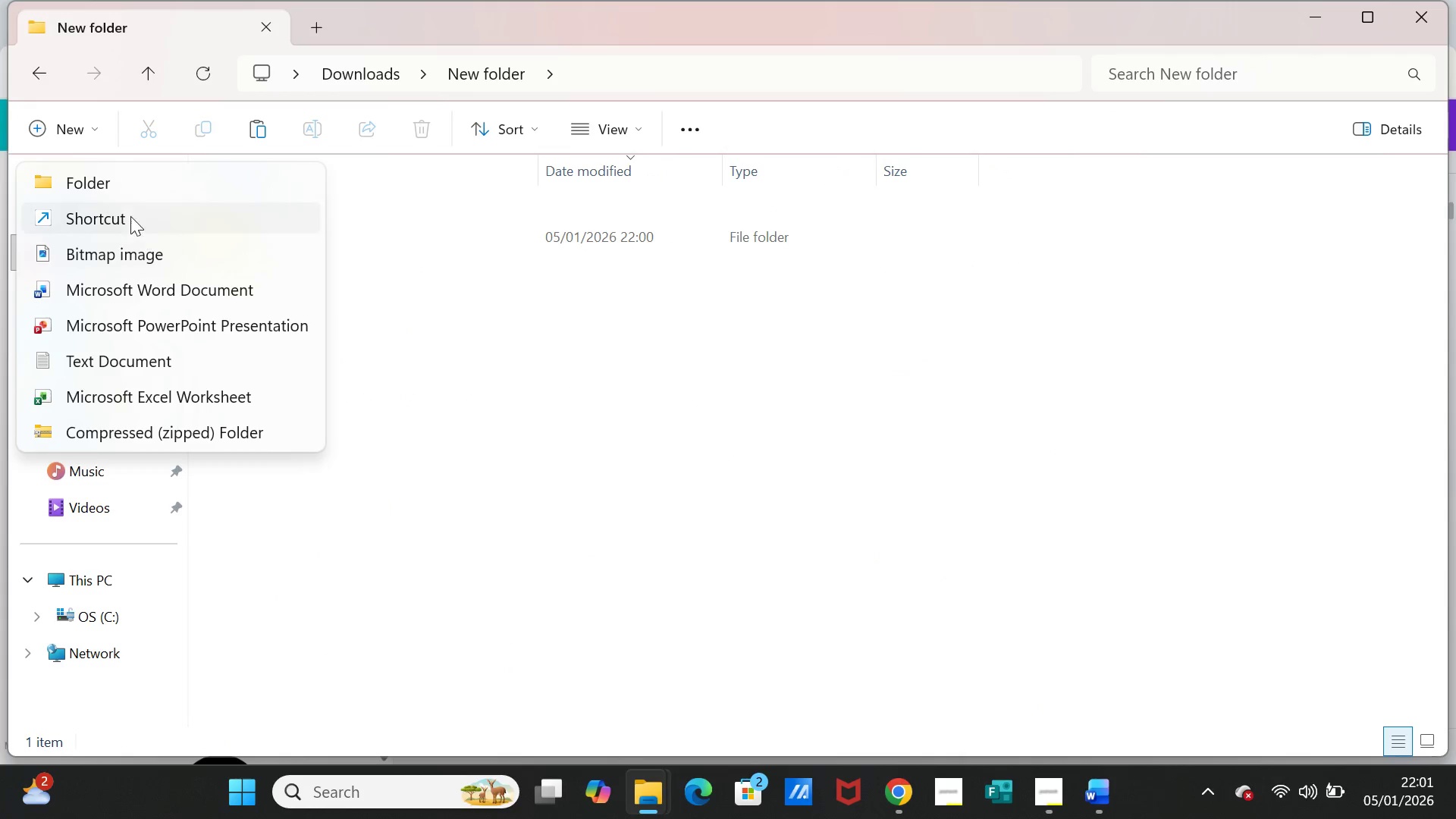 
left_click([124, 187])
 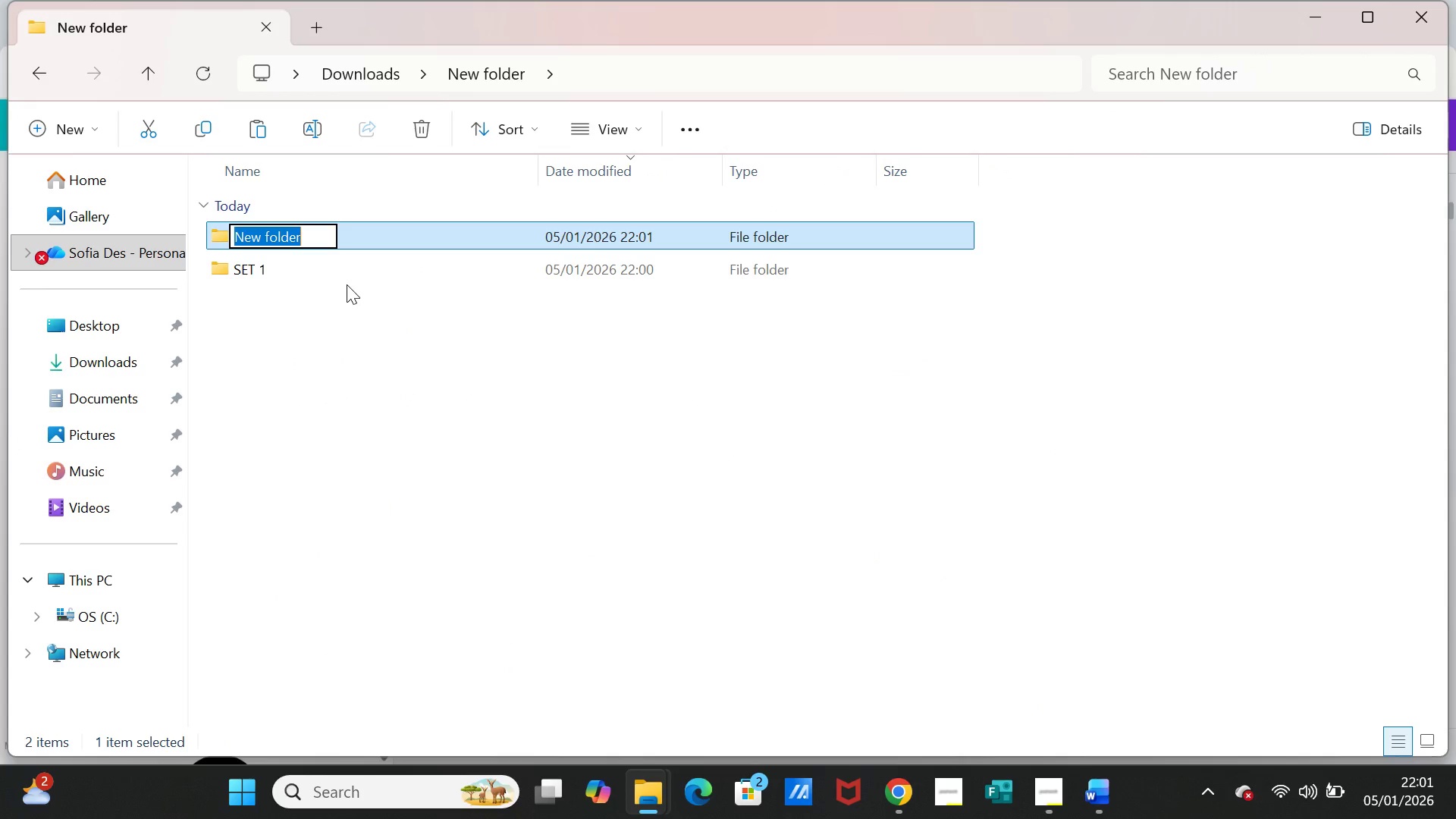 
type(Set)
key(Backspace)
key(Backspace)
type(ET 2)
 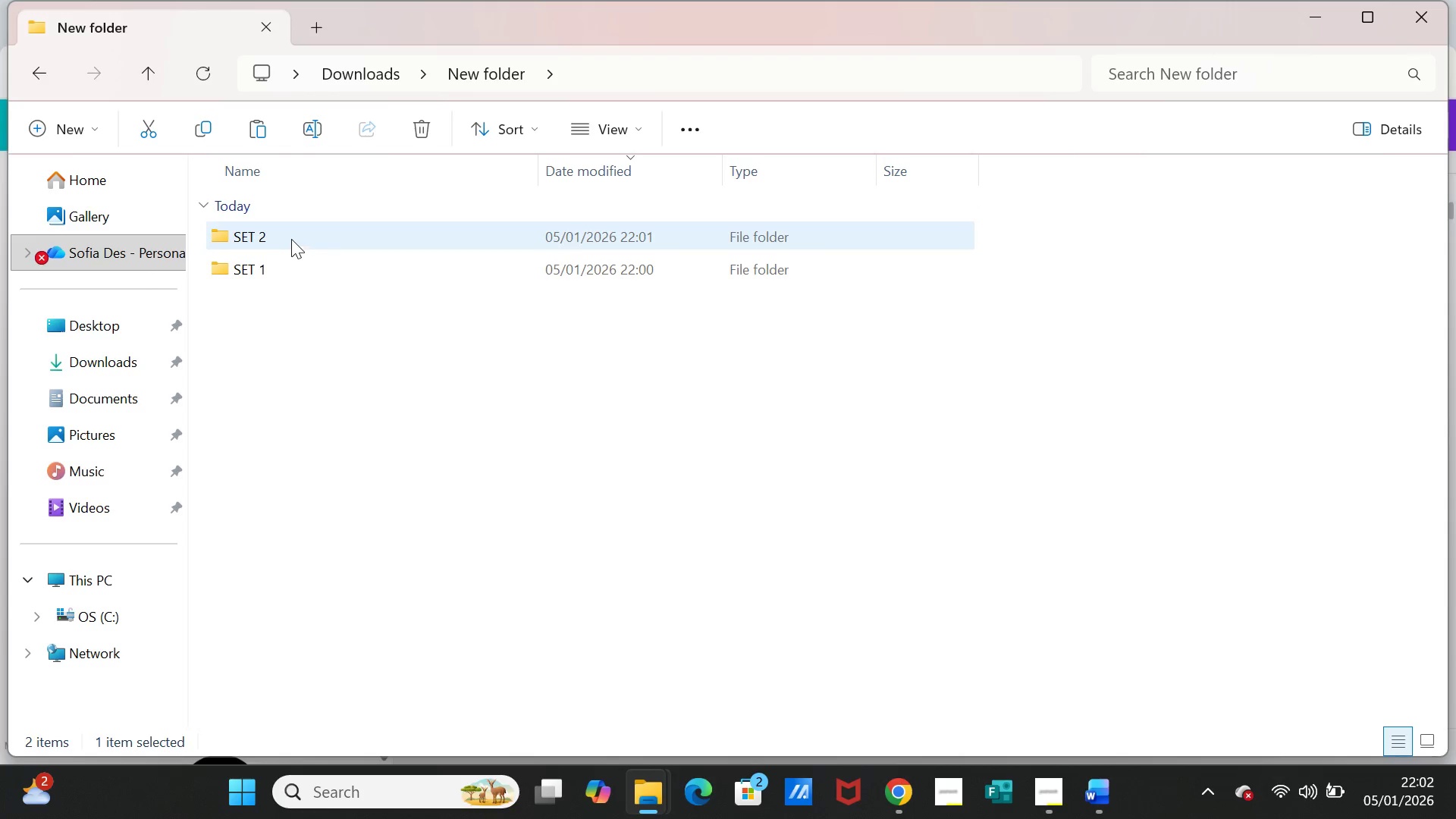 
double_click([288, 236])
 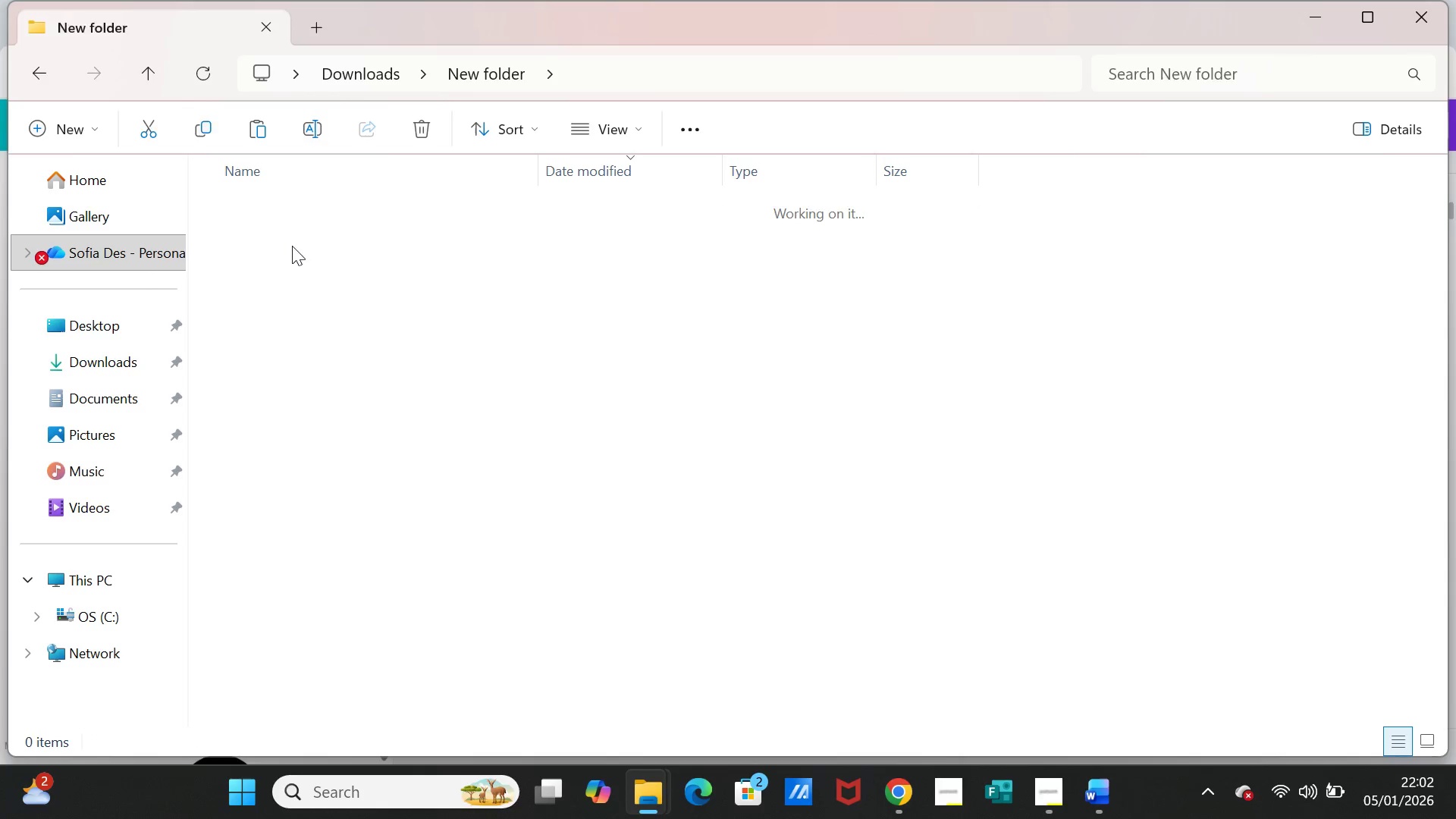 
mouse_move([323, 315])
 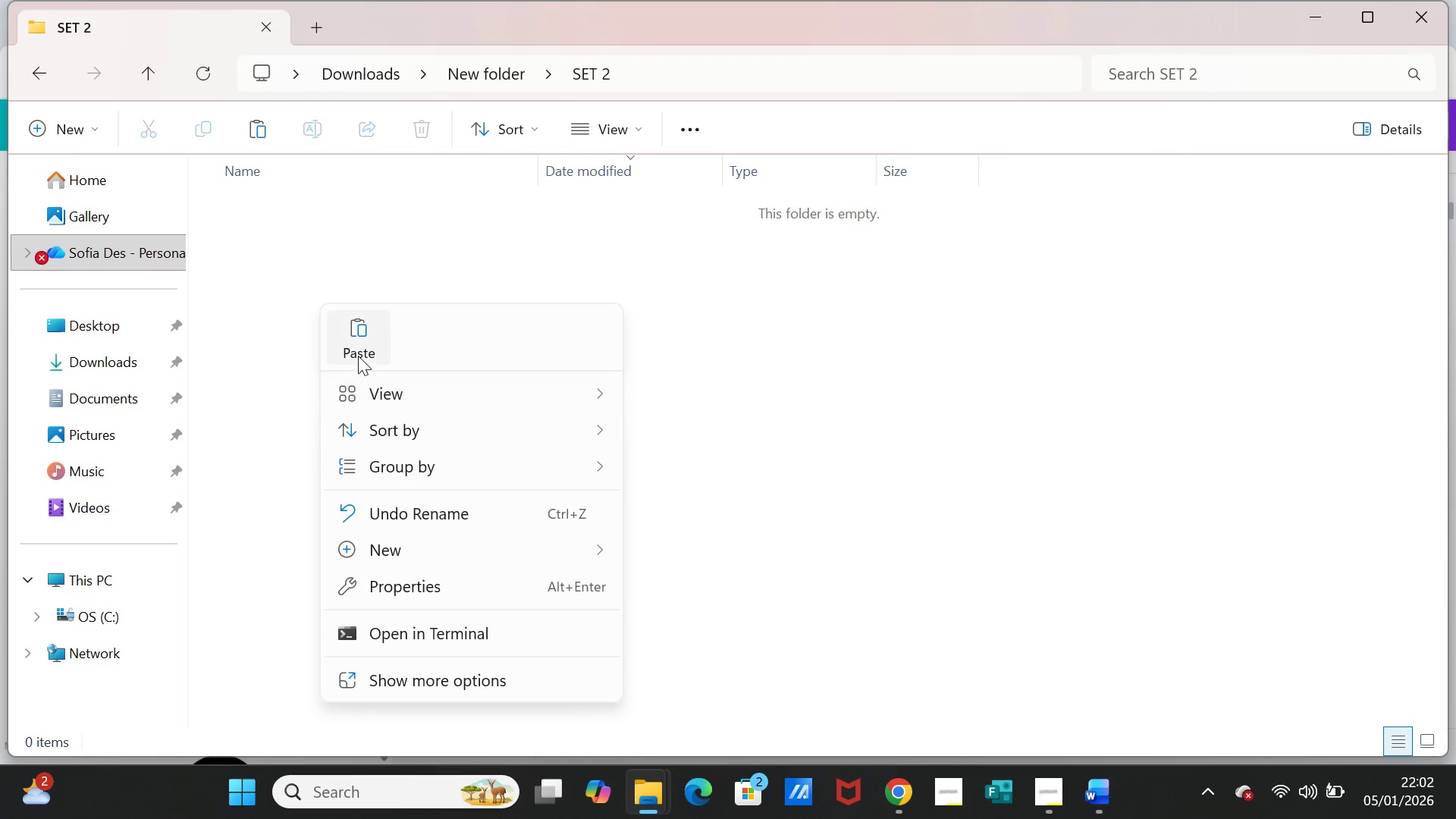 
left_click([351, 352])
 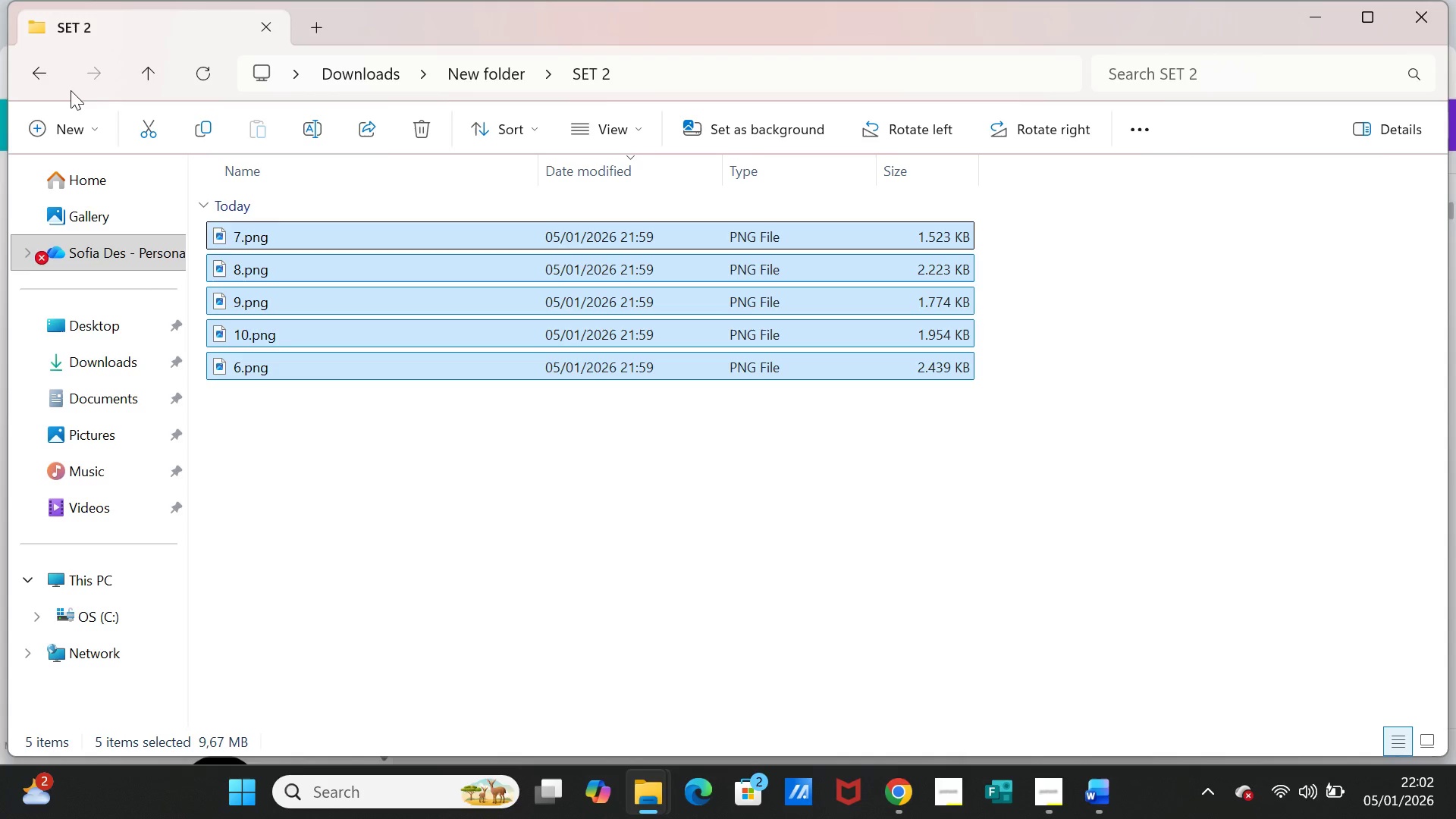 
left_click([42, 71])
 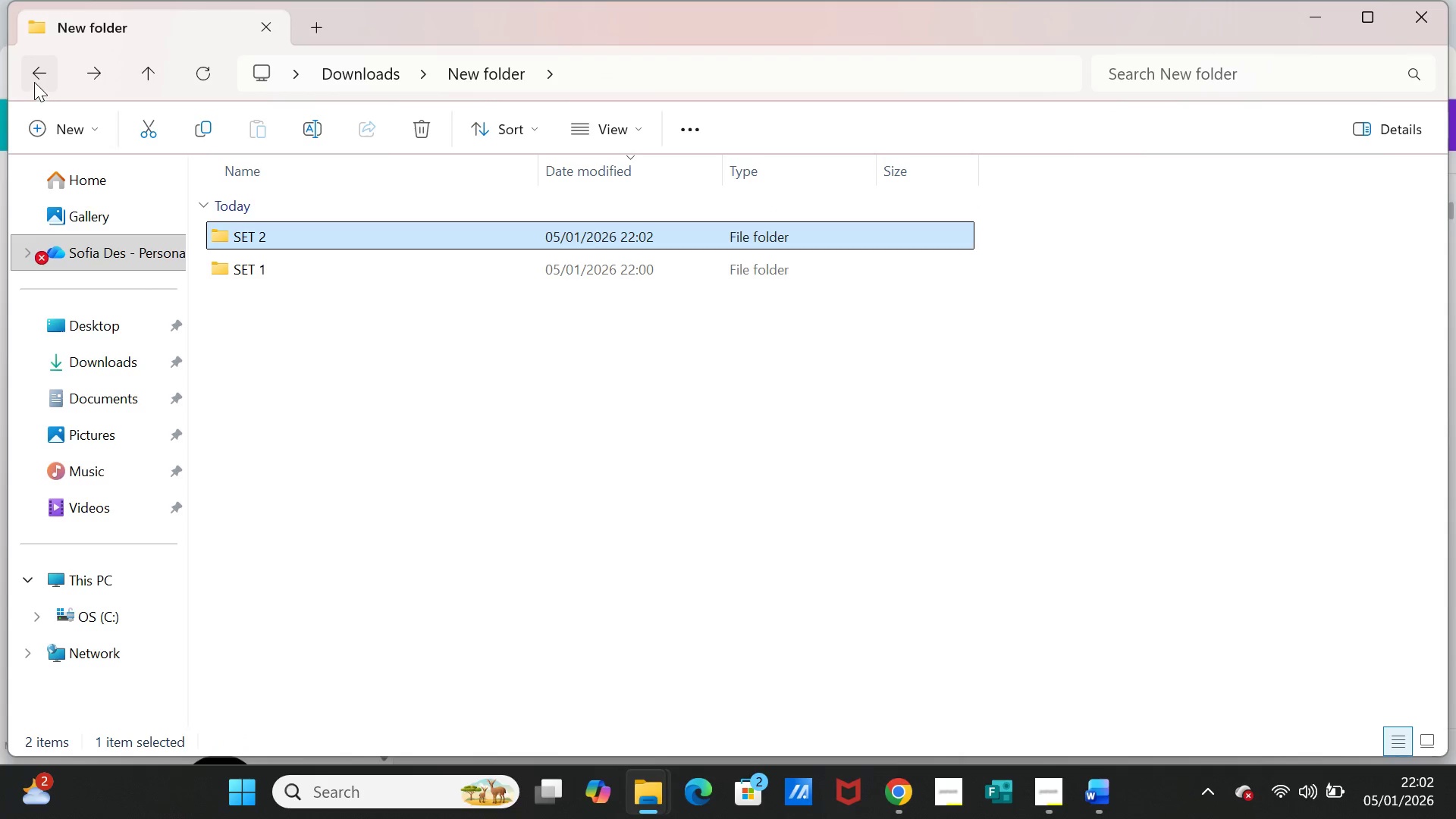 
left_click([32, 79])
 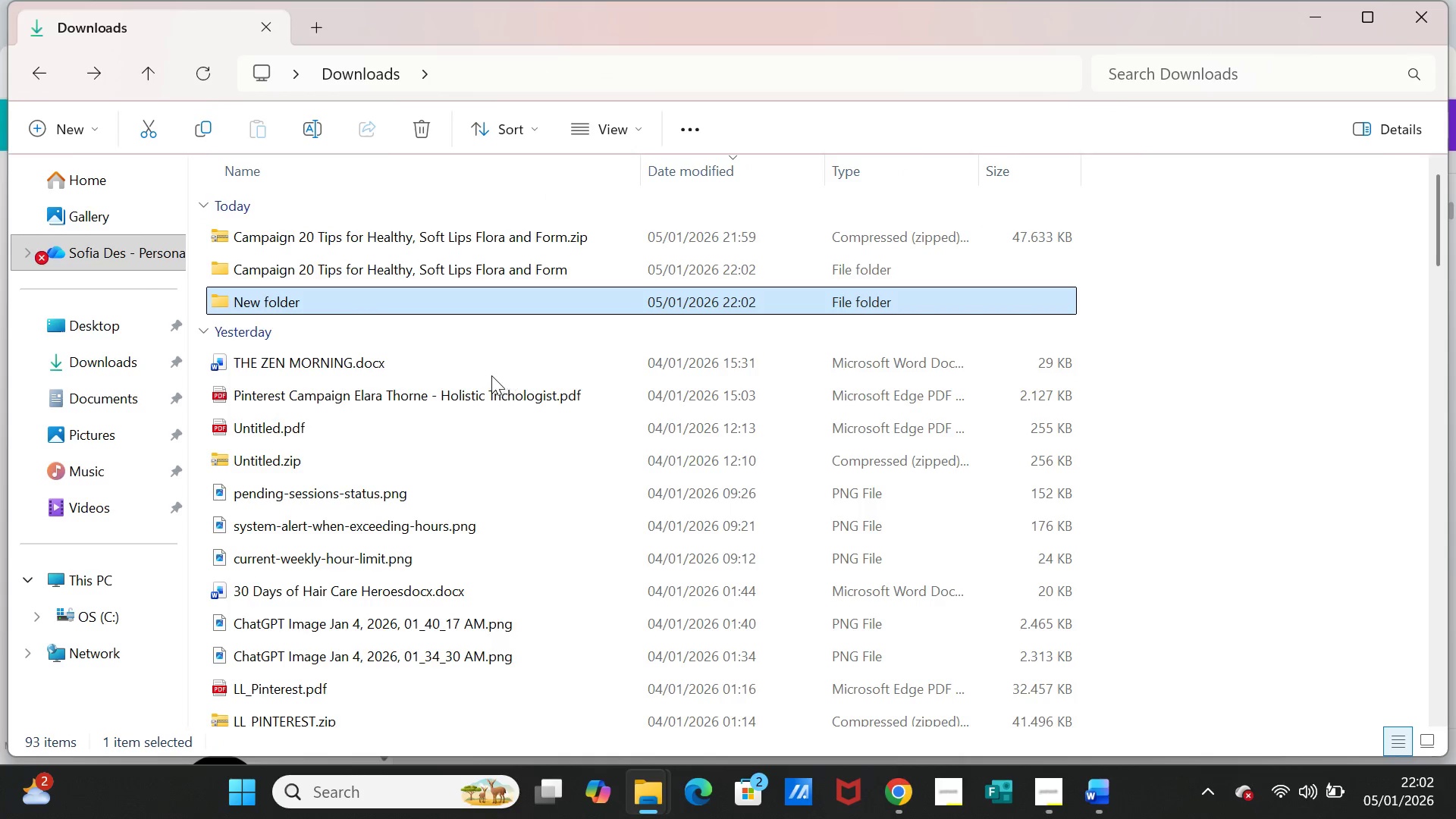 
double_click([428, 267])
 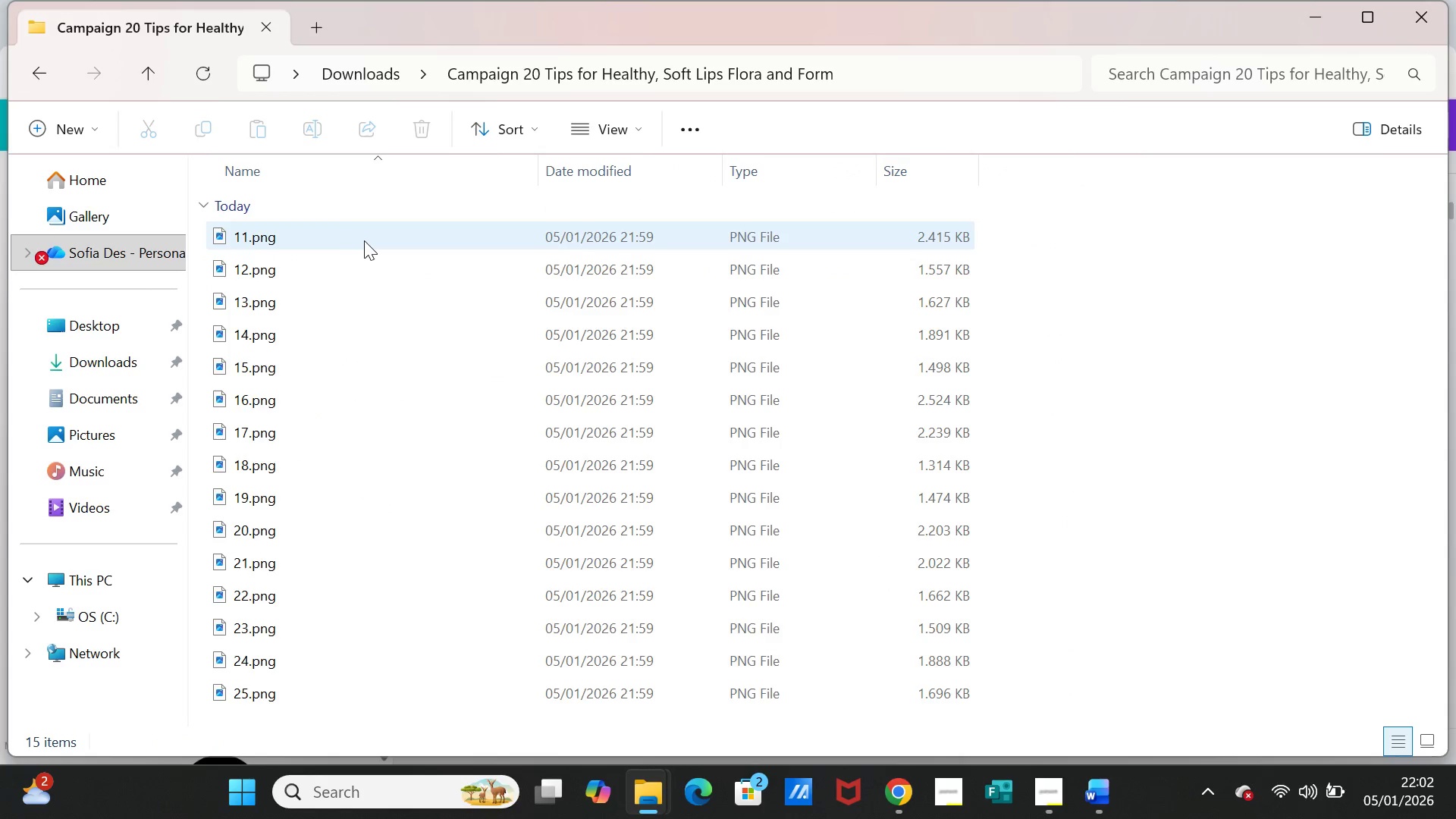 
left_click([364, 240])
 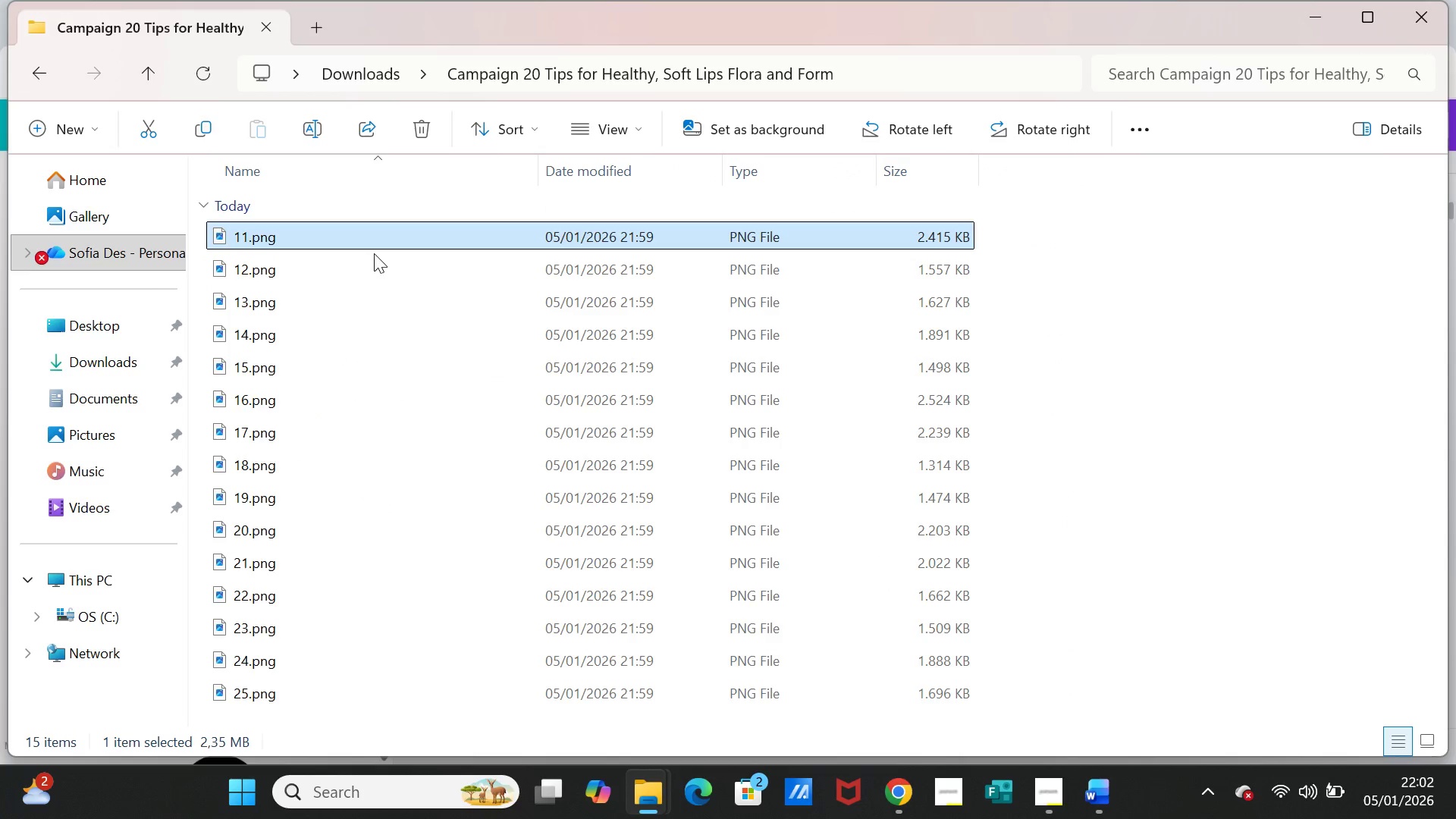 
key(Shift+ArrowDown)
 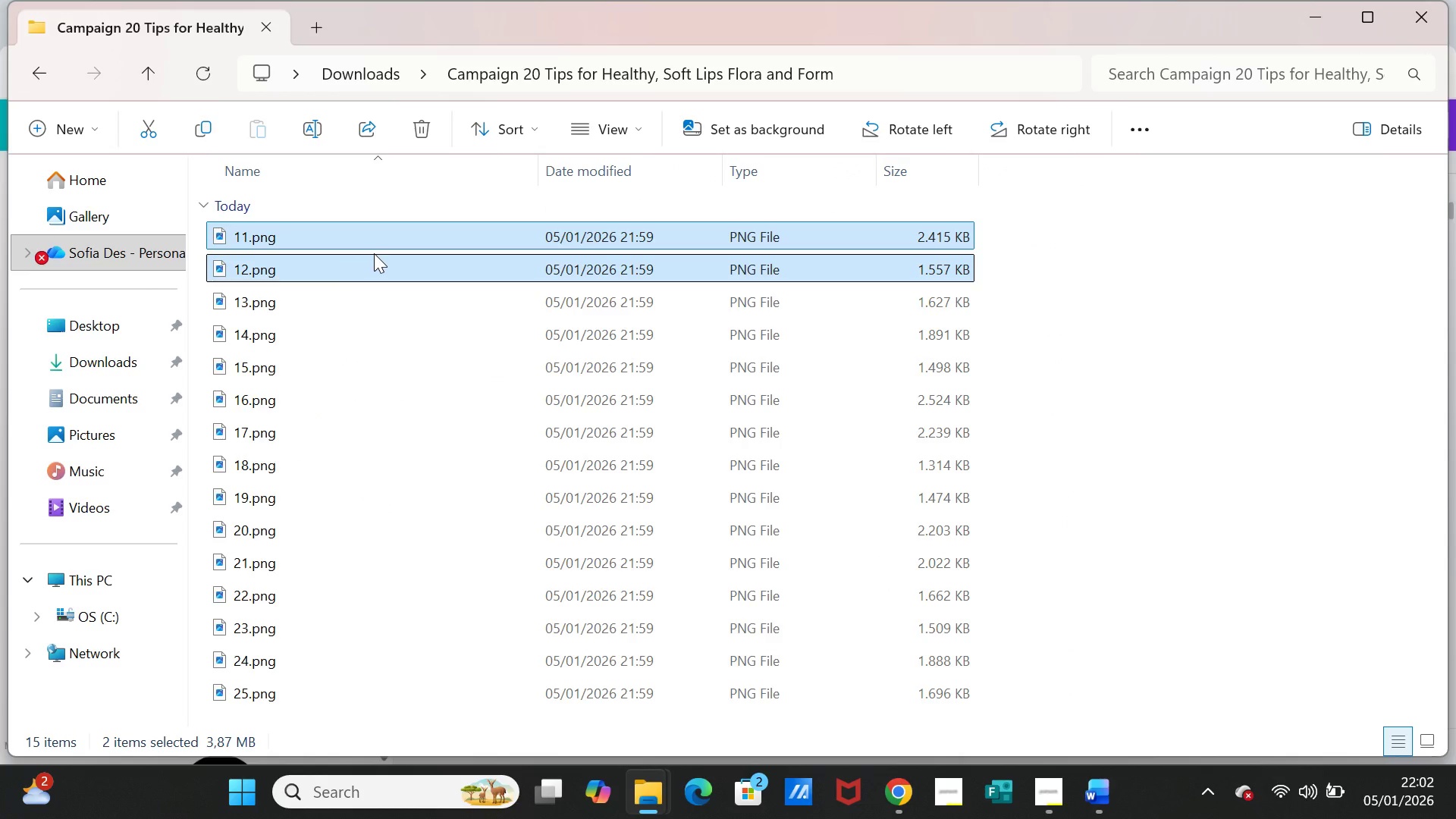 
key(Shift+ArrowDown)
 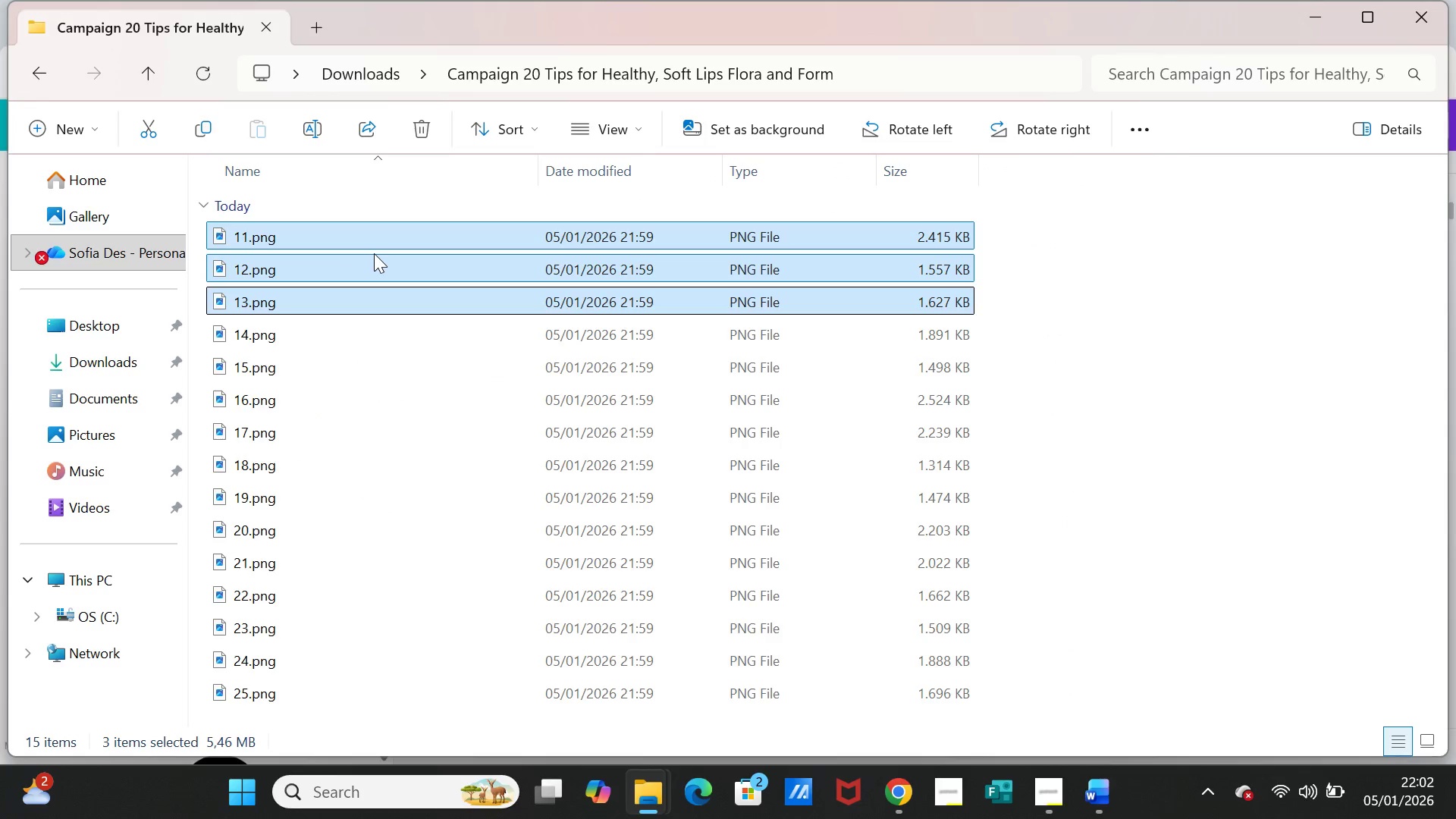 
key(Shift+ArrowDown)
 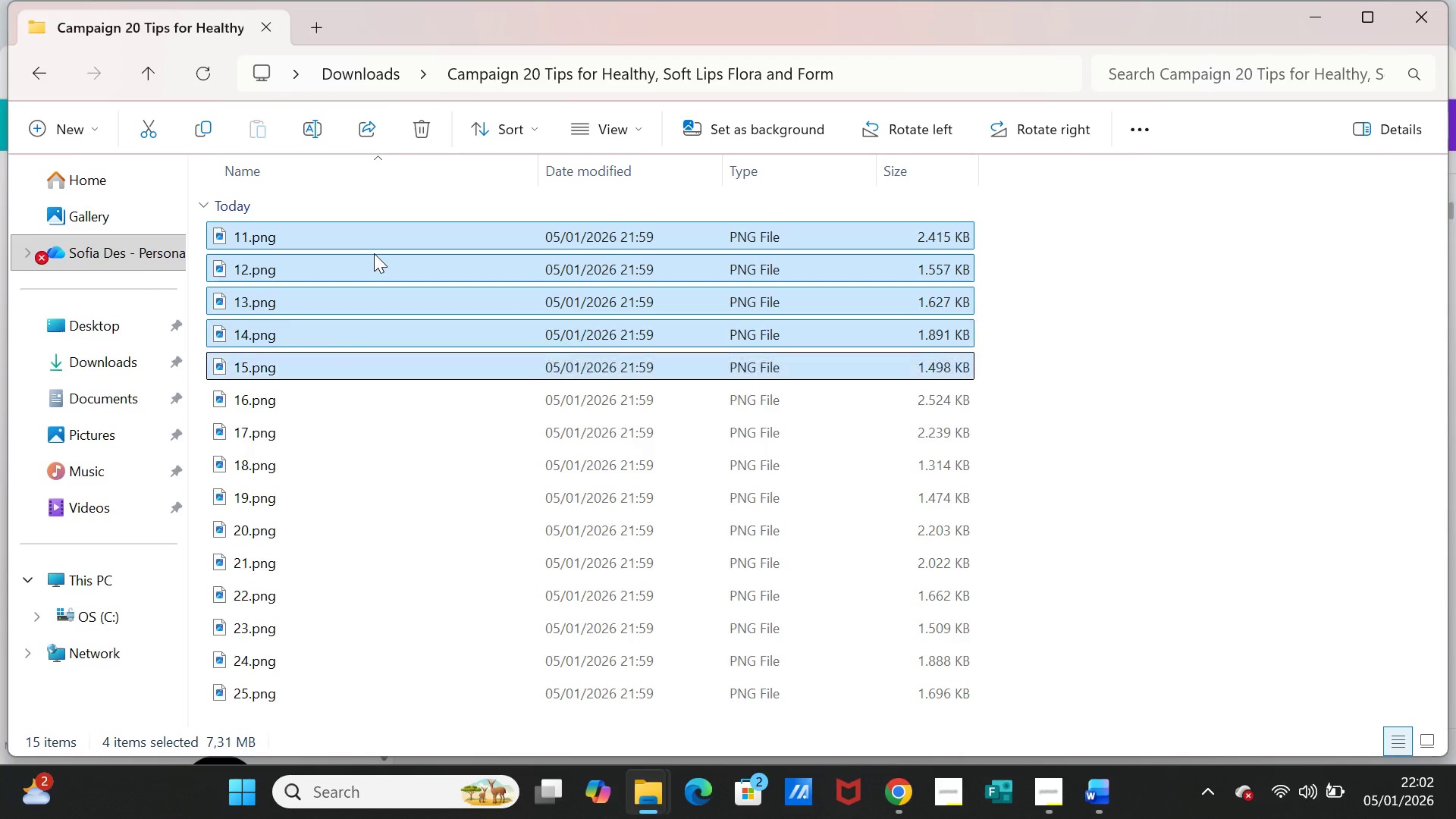 
key(Shift+ArrowDown)
 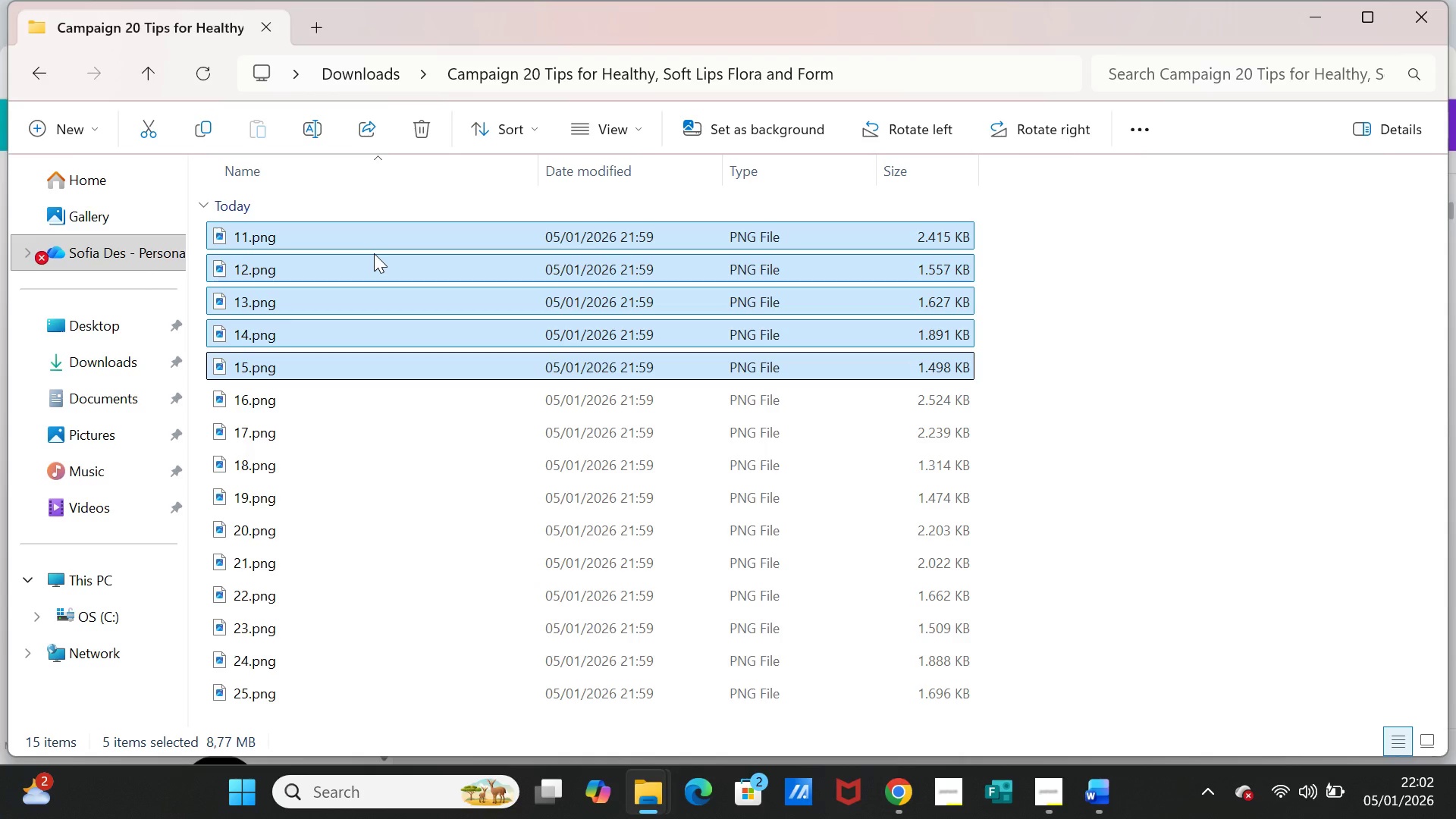 
right_click([374, 253])
 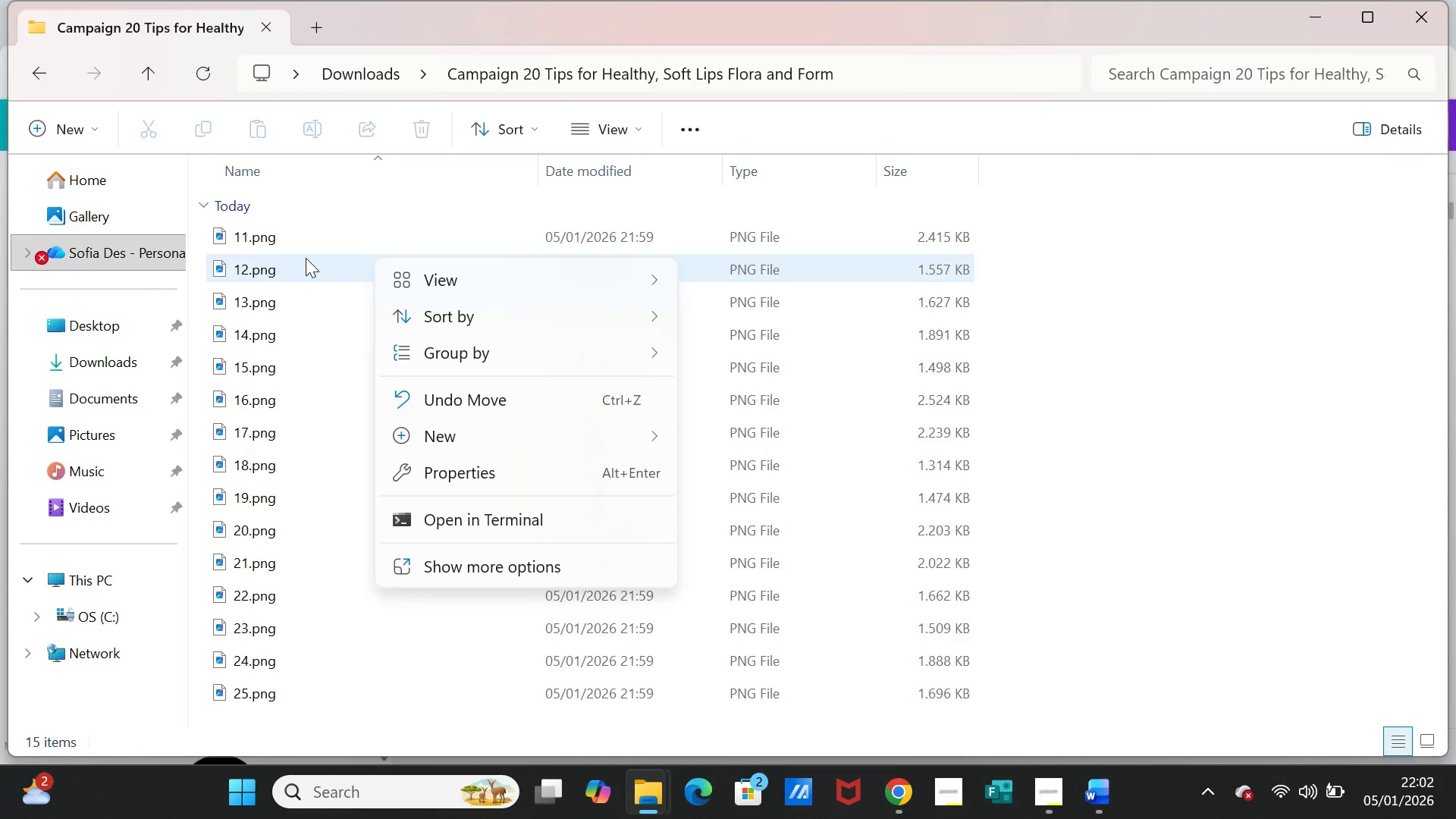 
left_click([297, 243])
 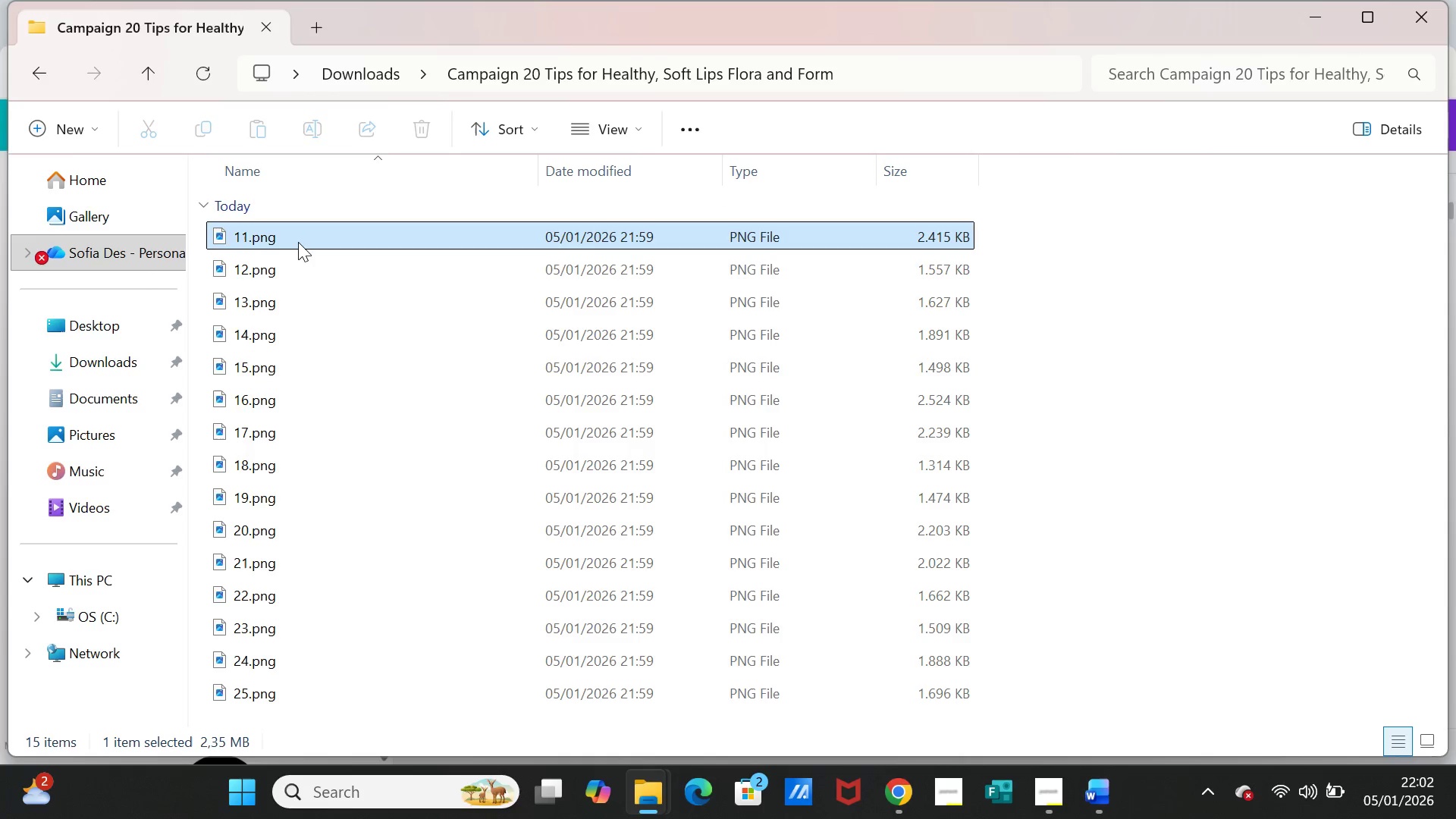 
key(Shift+ArrowDown)
 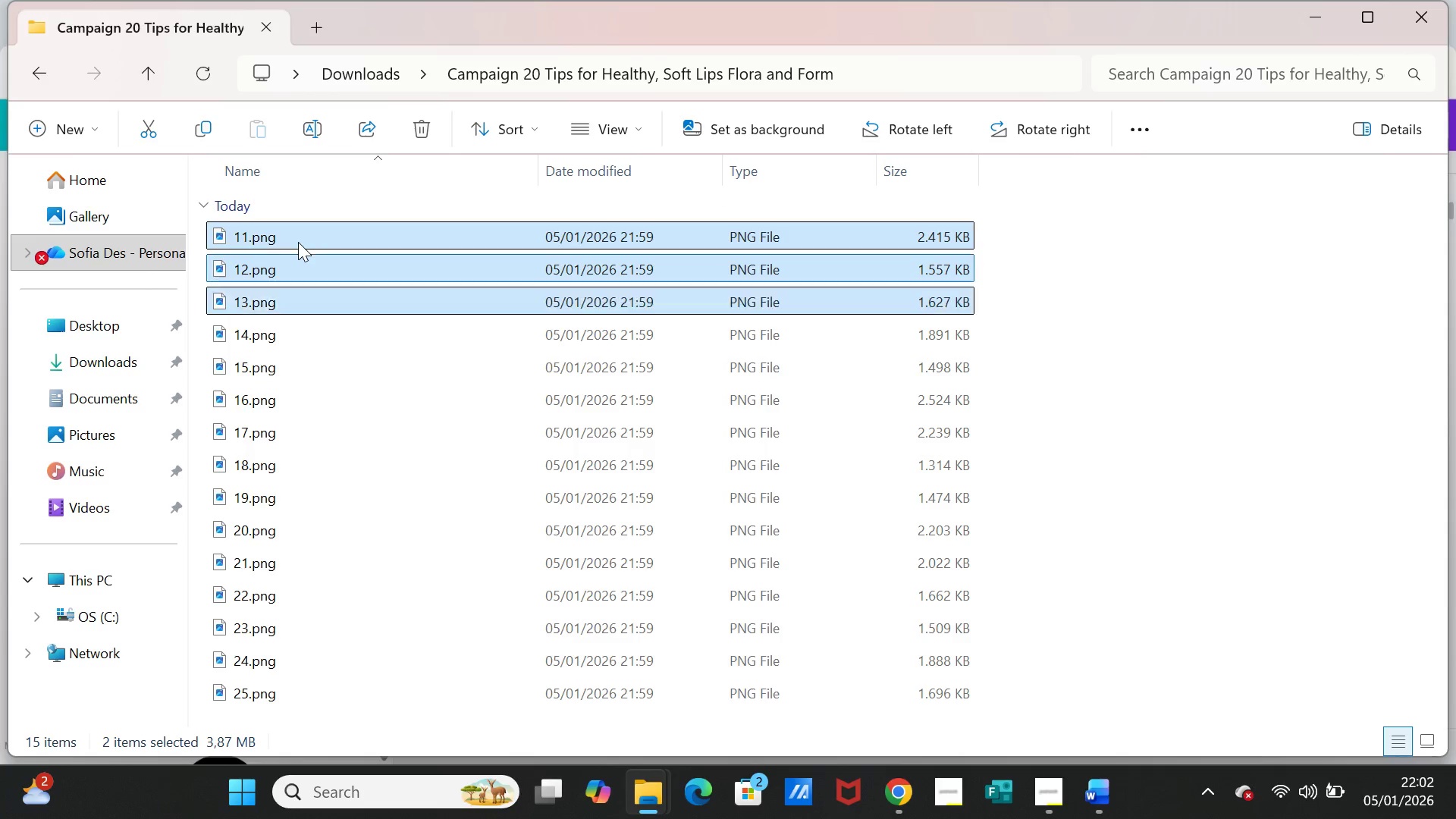 
key(Shift+ArrowDown)
 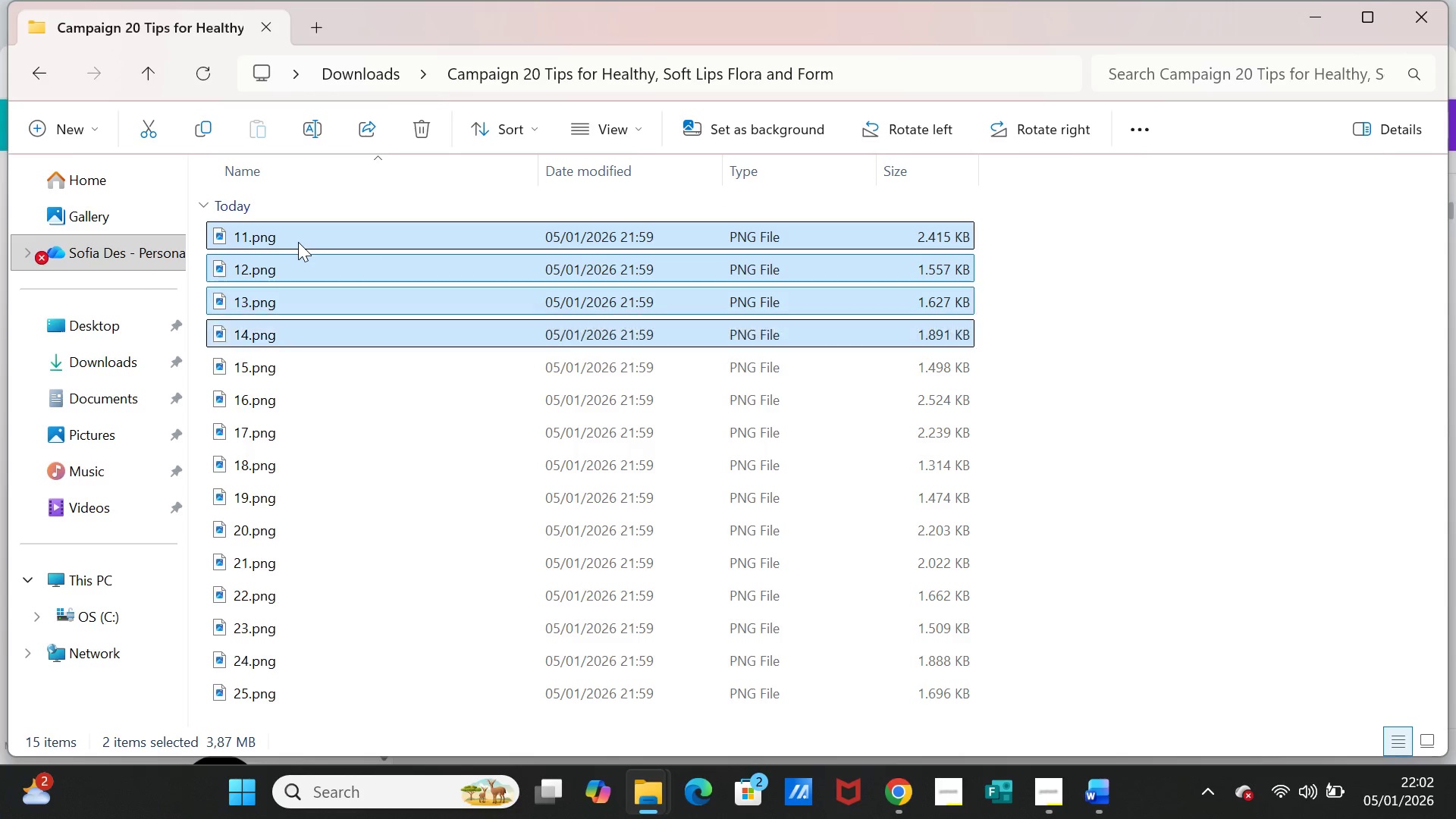 
key(Shift+ArrowDown)
 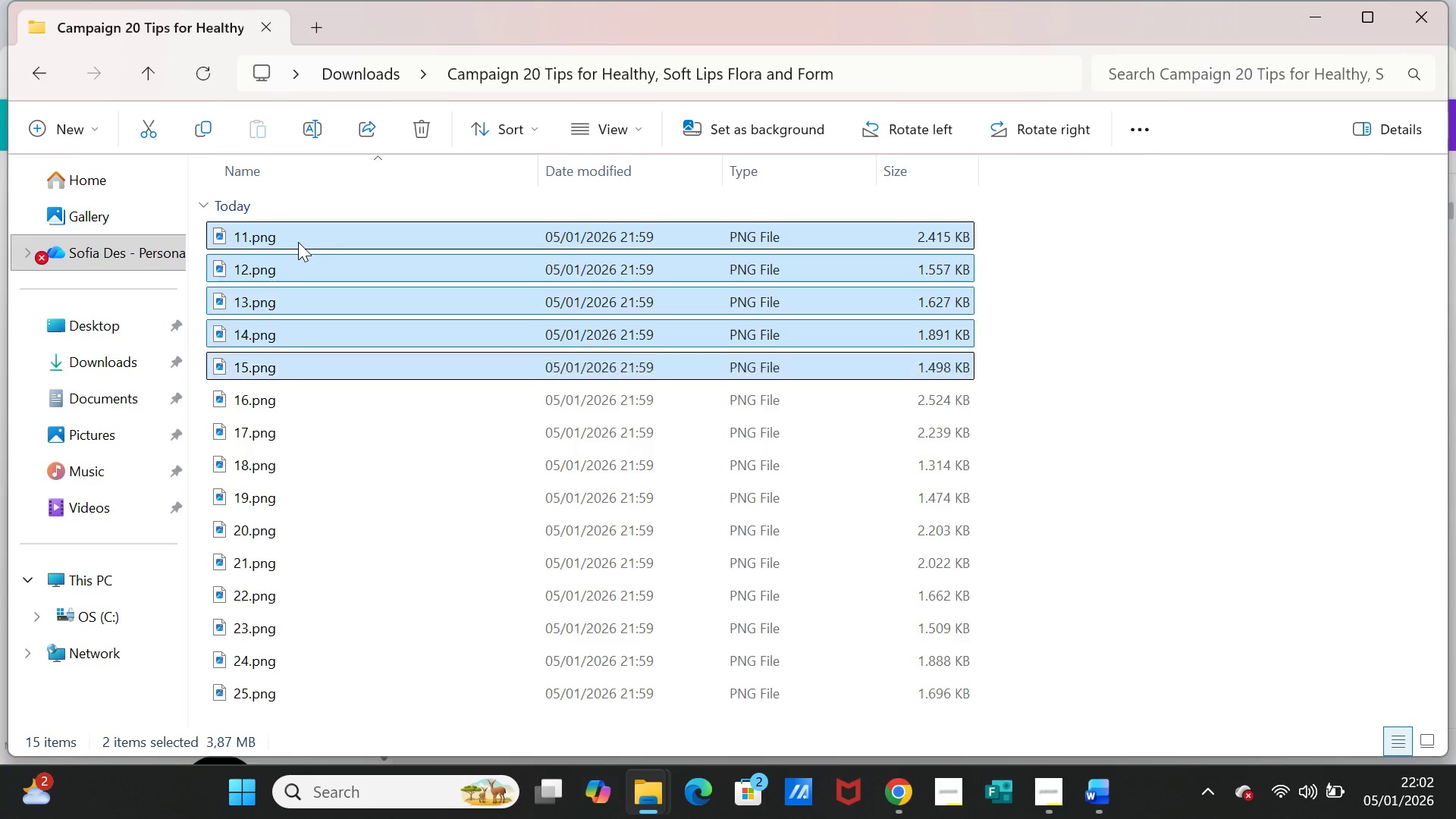 
key(Shift+ArrowDown)
 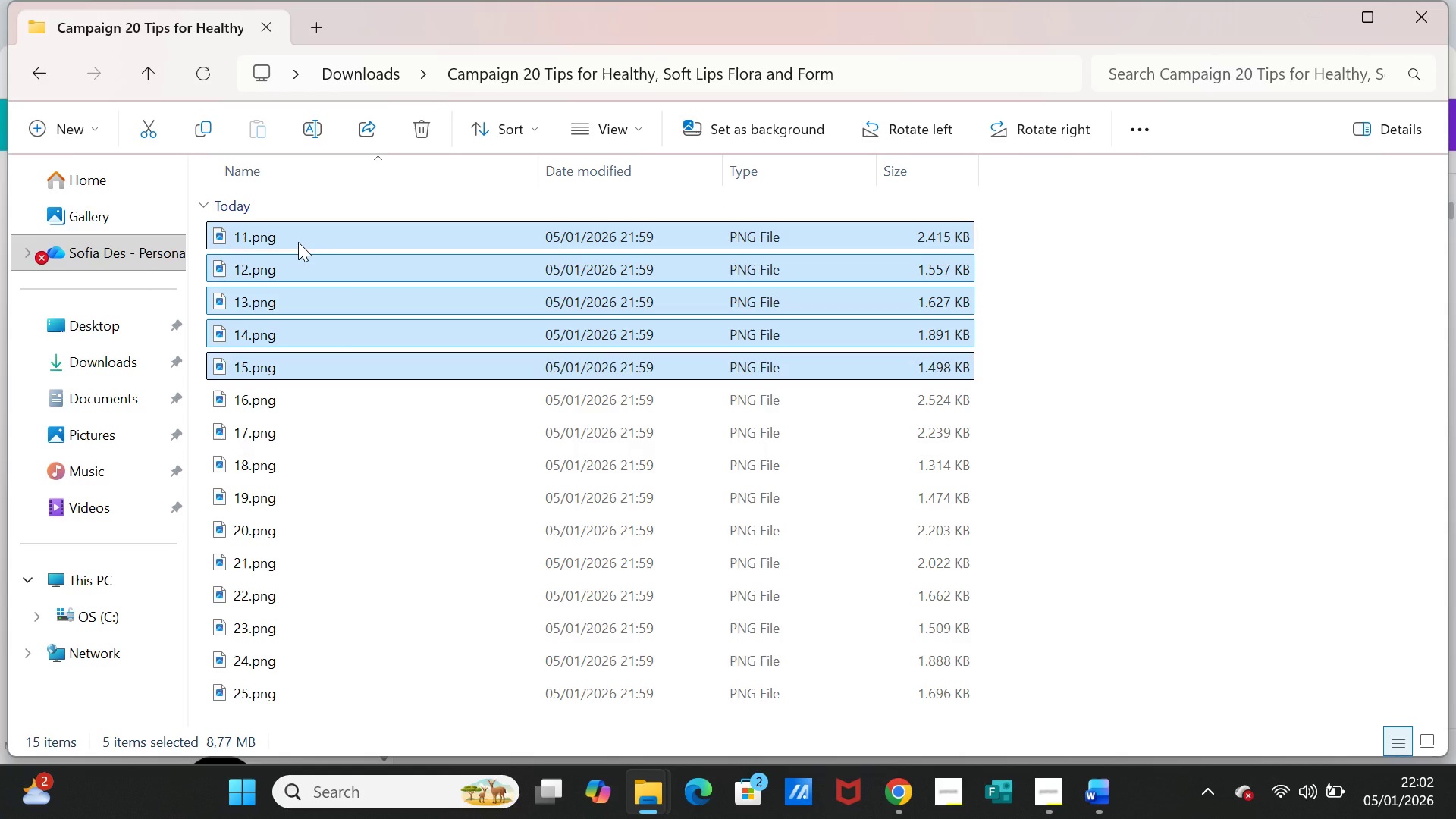 
key(Control+X)
 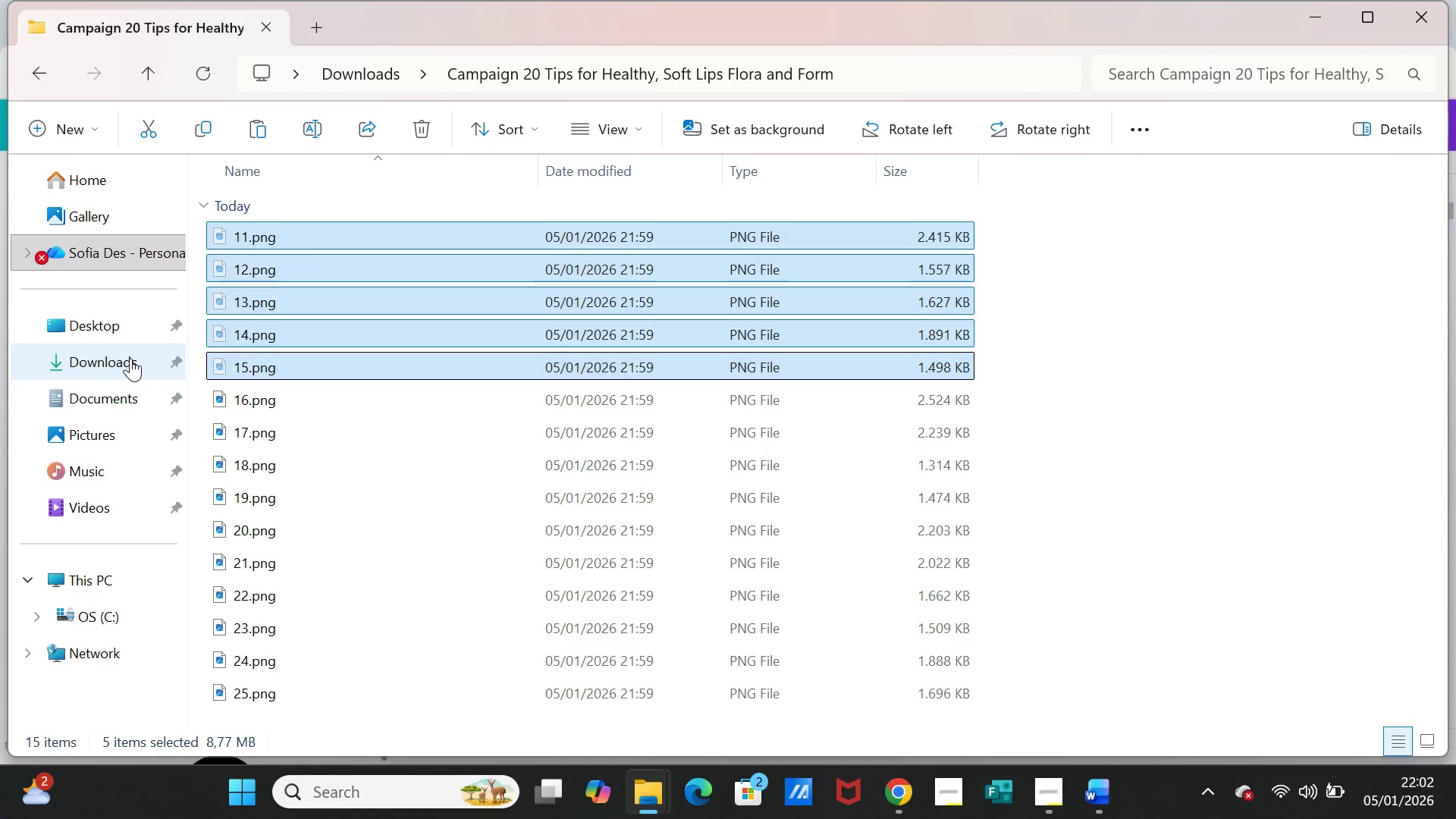 
left_click([133, 360])
 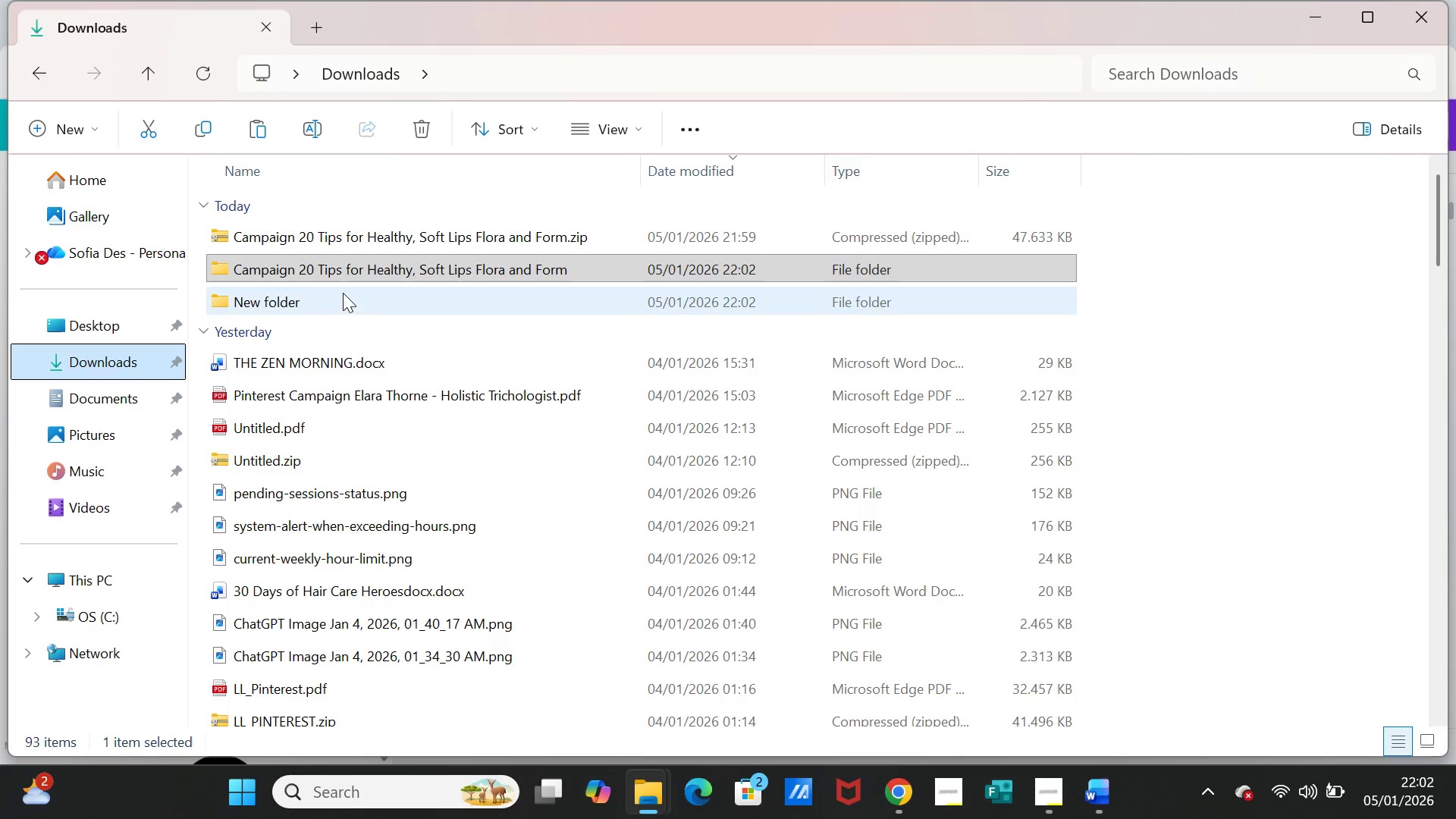 
double_click([331, 303])
 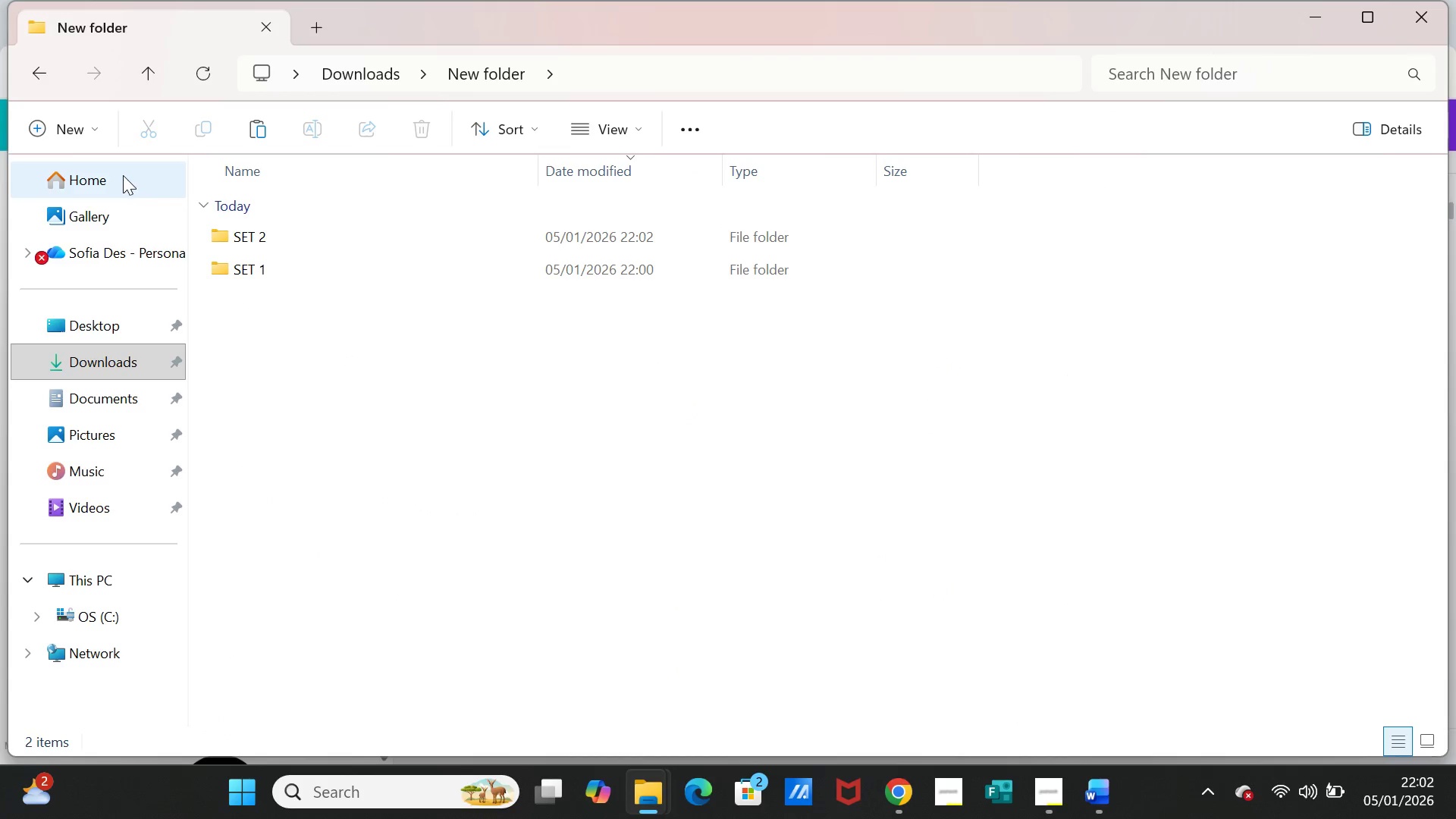 
left_click([63, 133])
 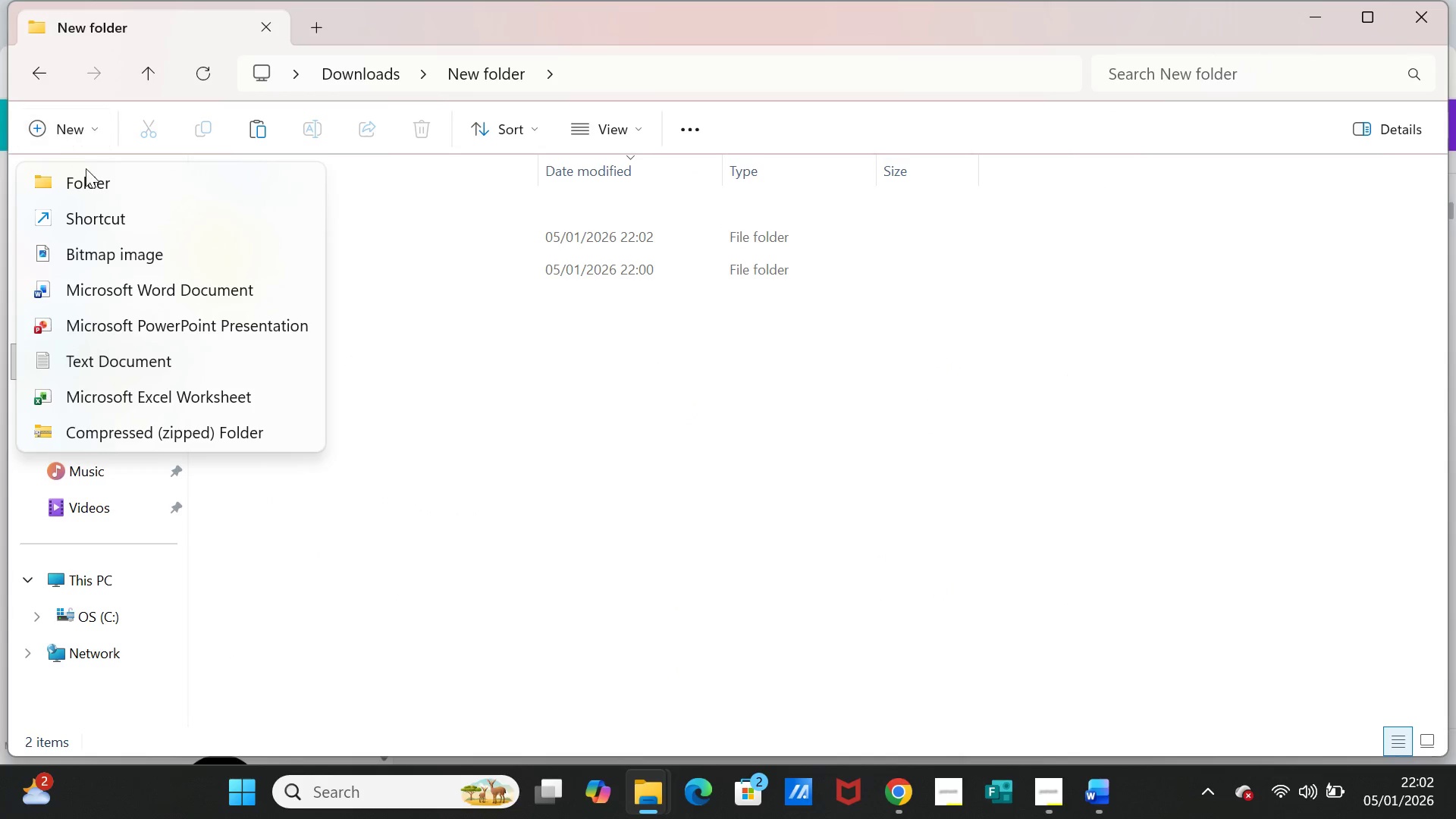 
left_click([89, 173])
 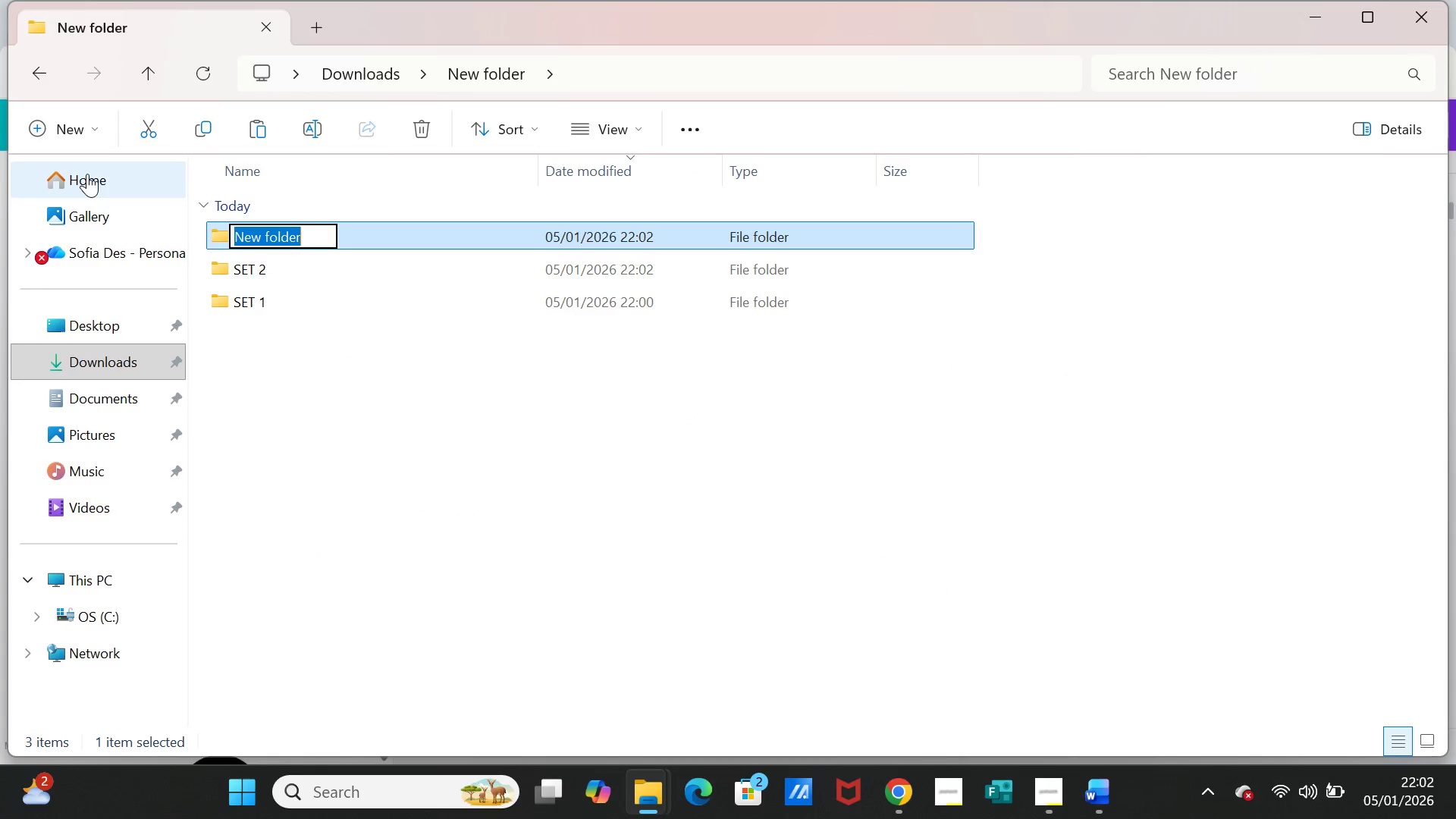 
type(SET 3)
 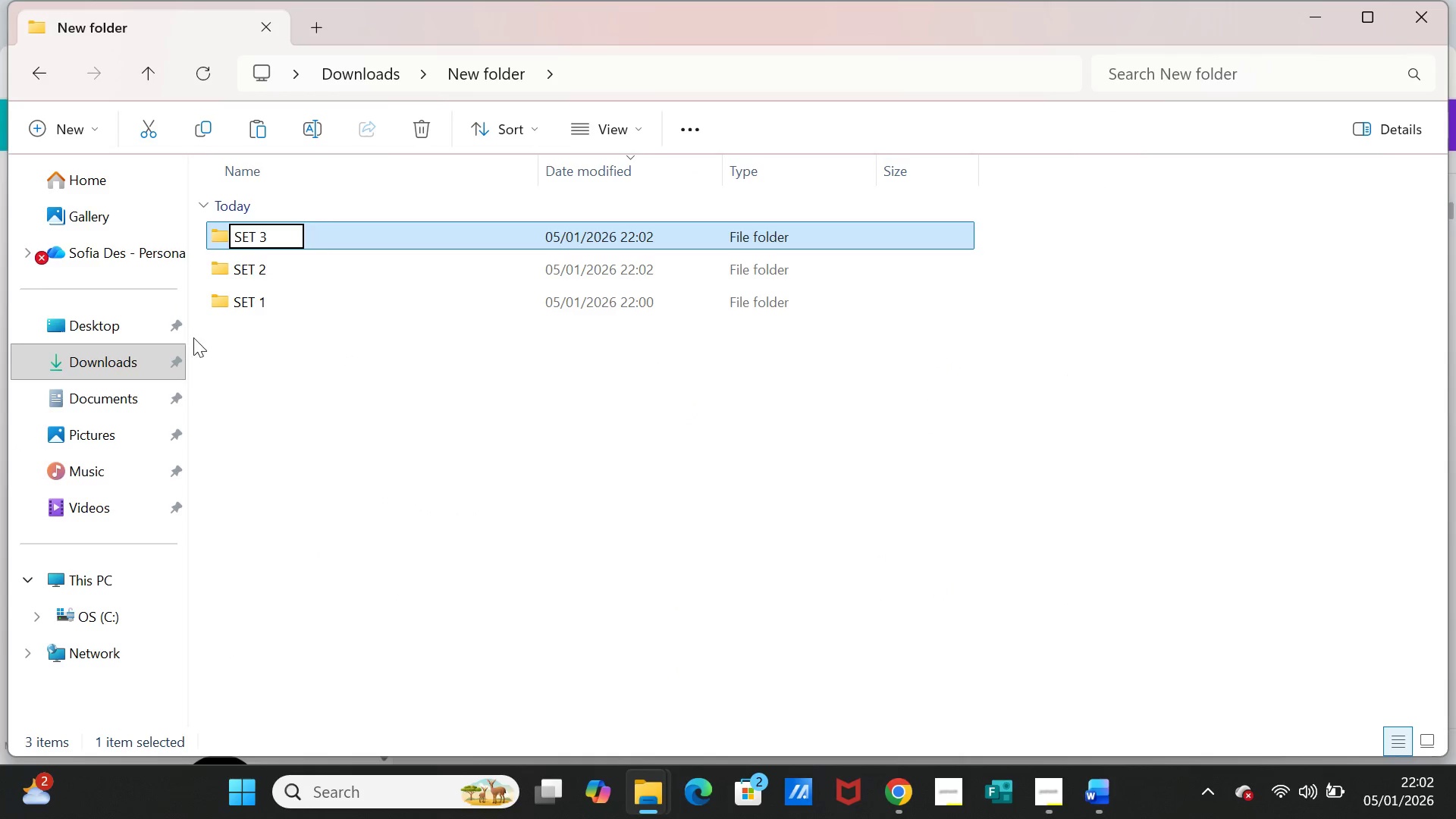 
left_click([234, 384])
 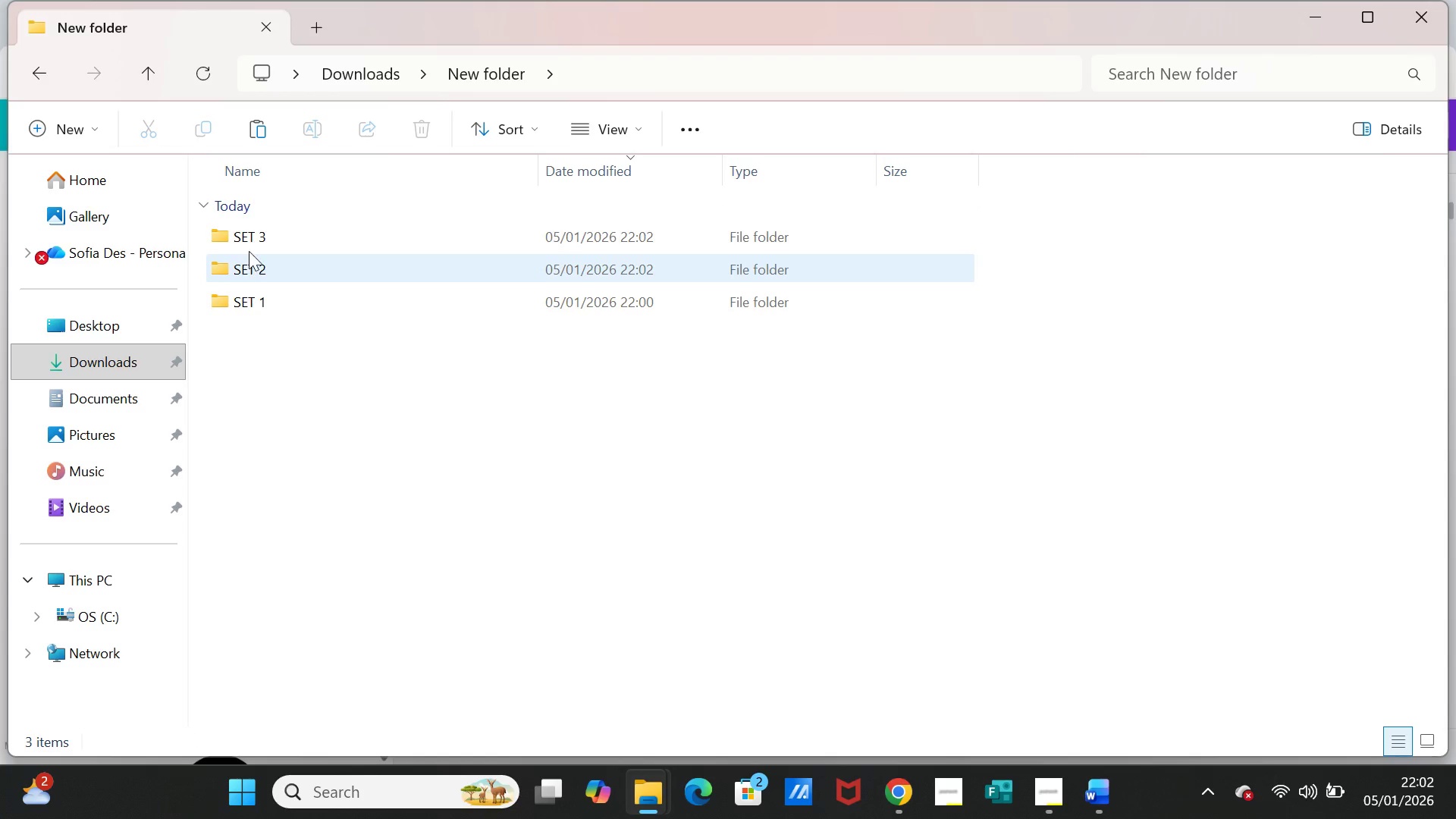 
left_click([253, 237])
 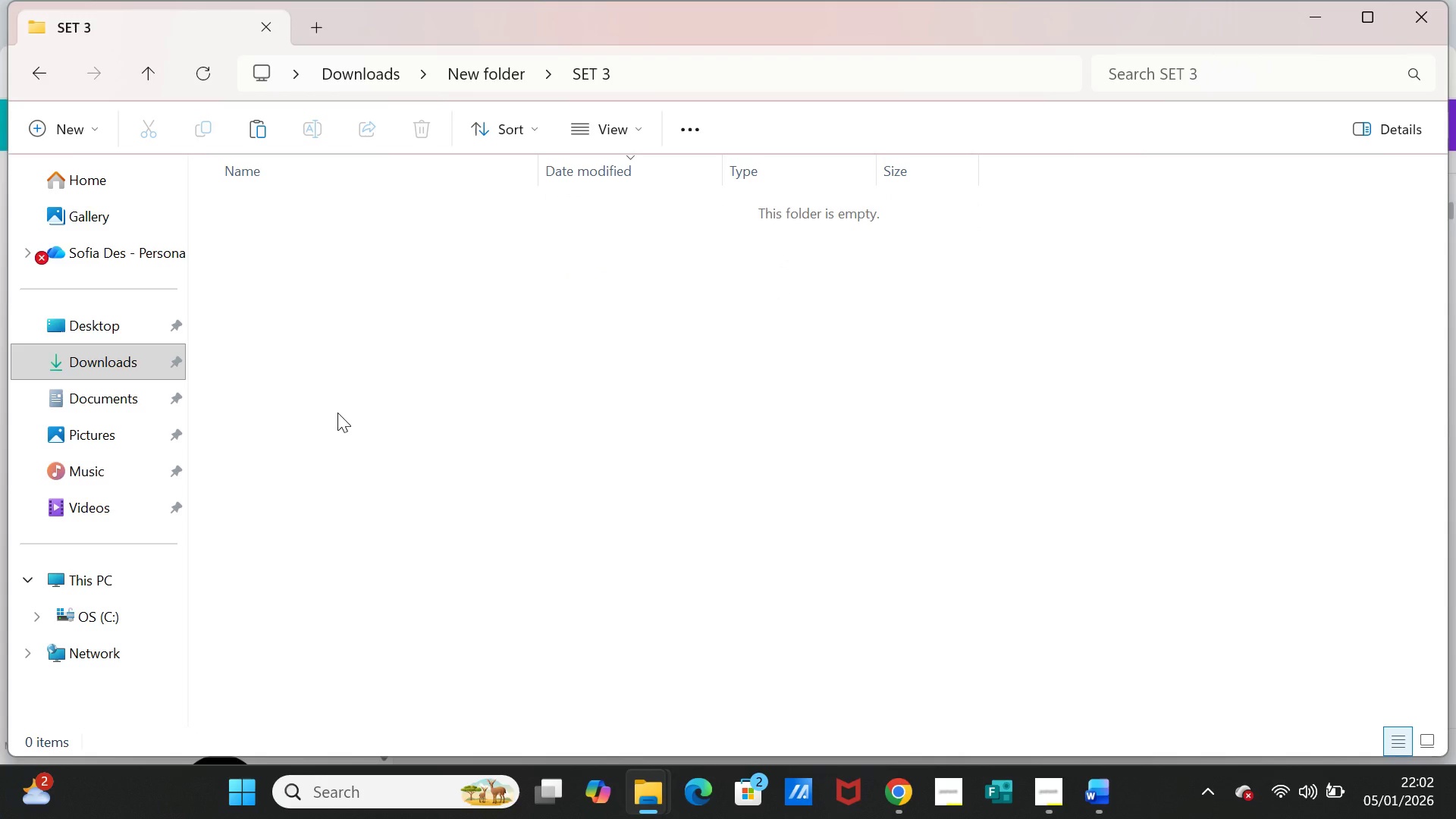 
key(Control+V)
 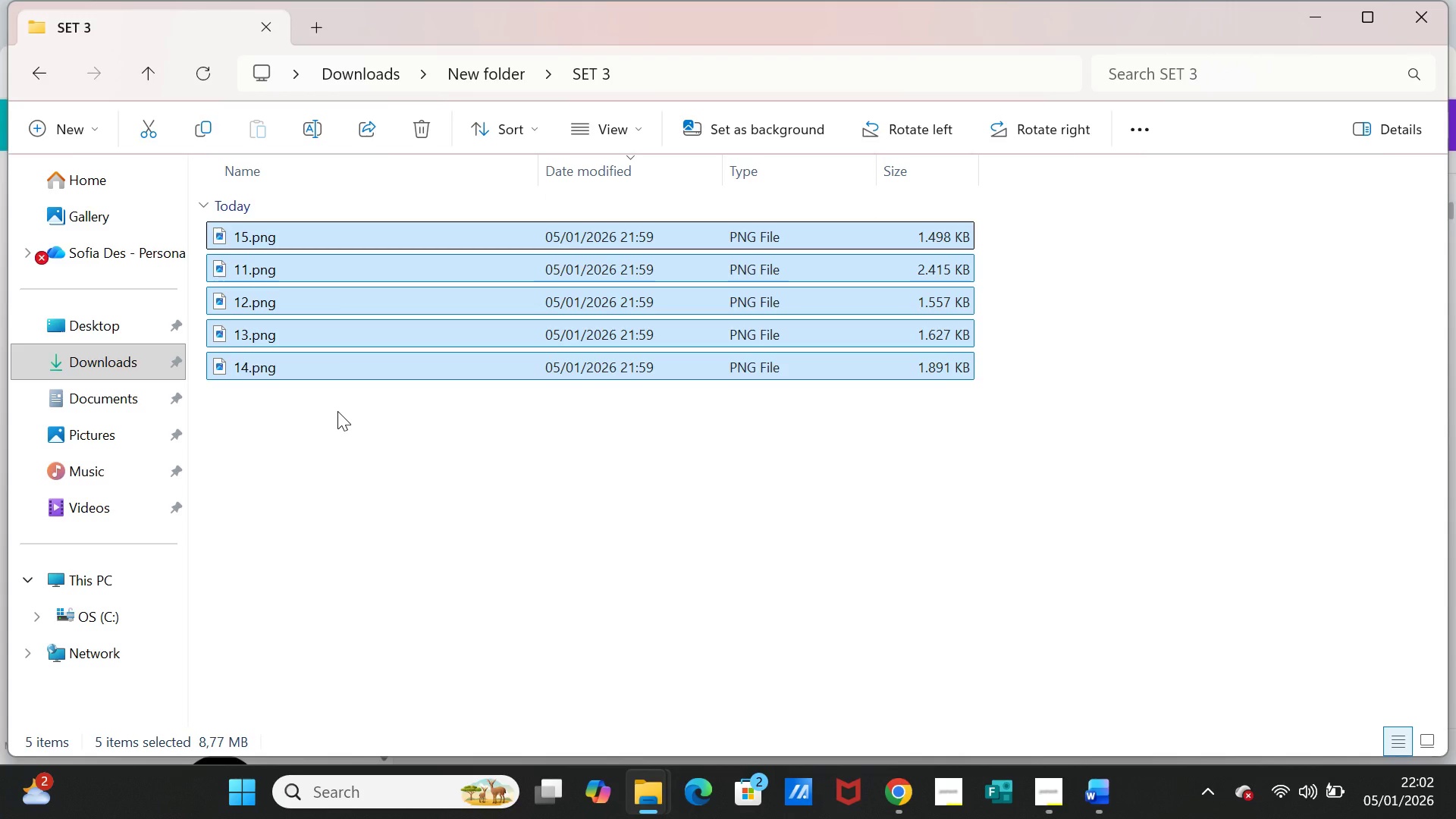 
wait(6.92)
 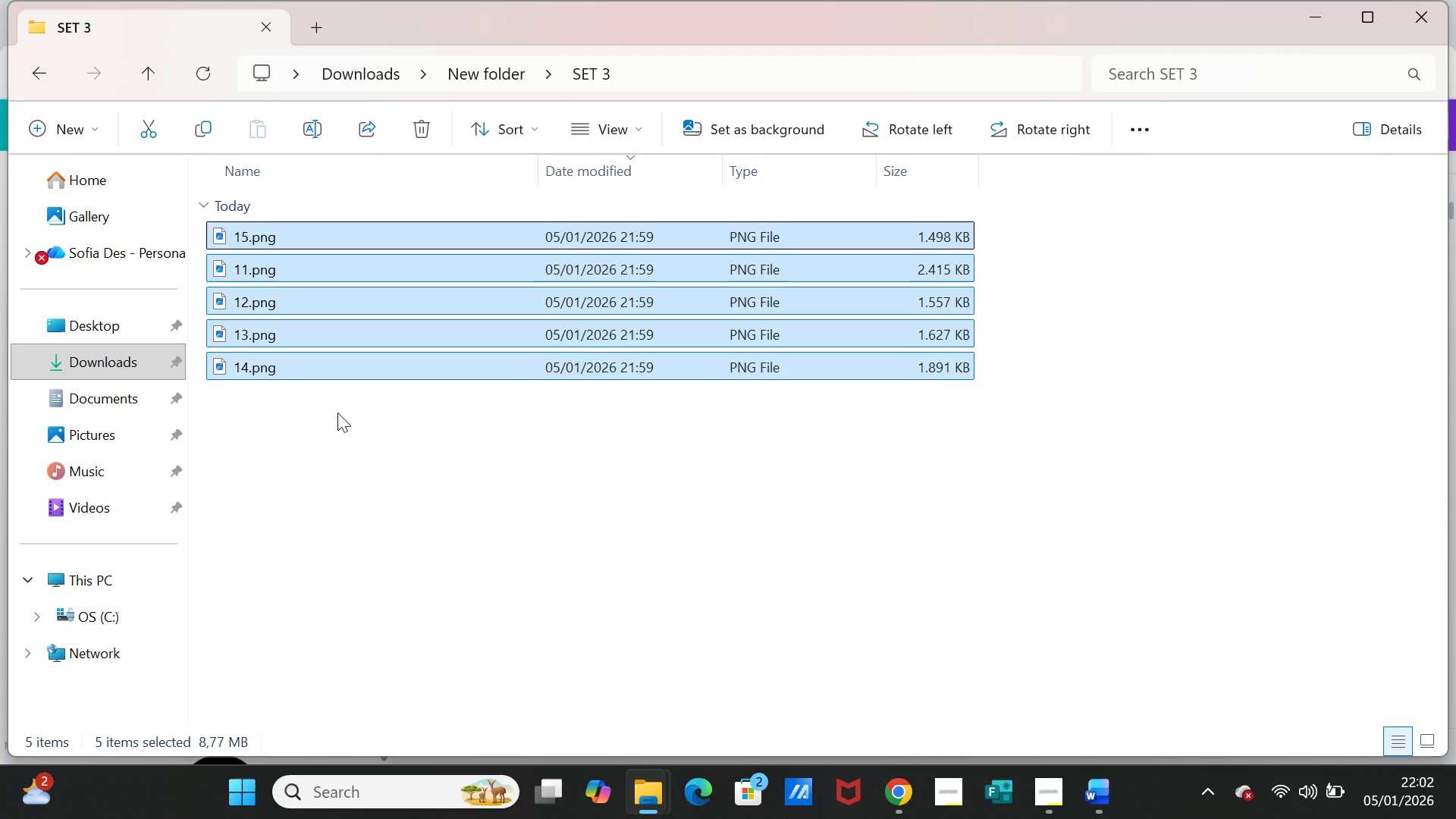 
left_click([38, 77])
 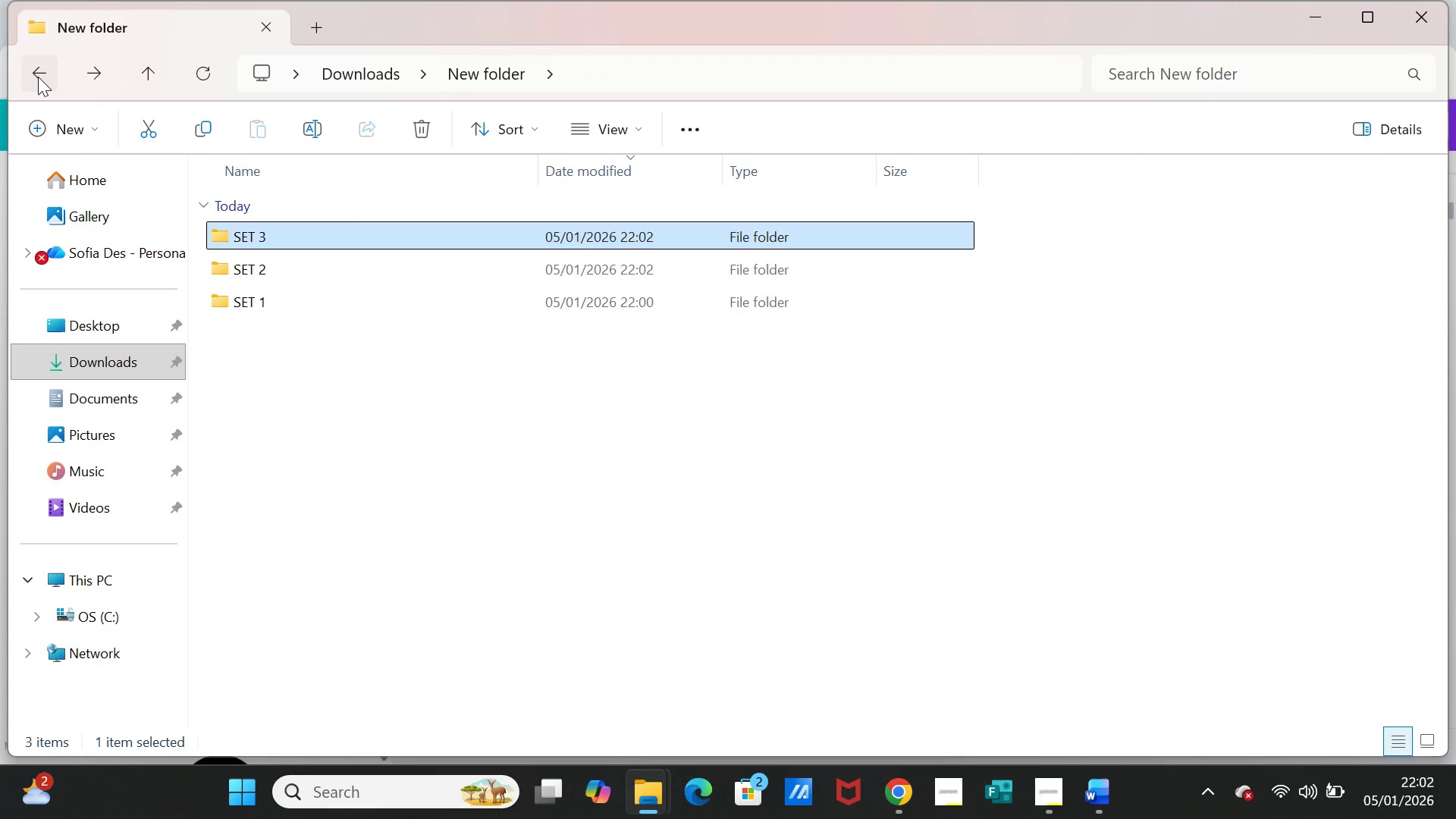 
left_click([38, 77])
 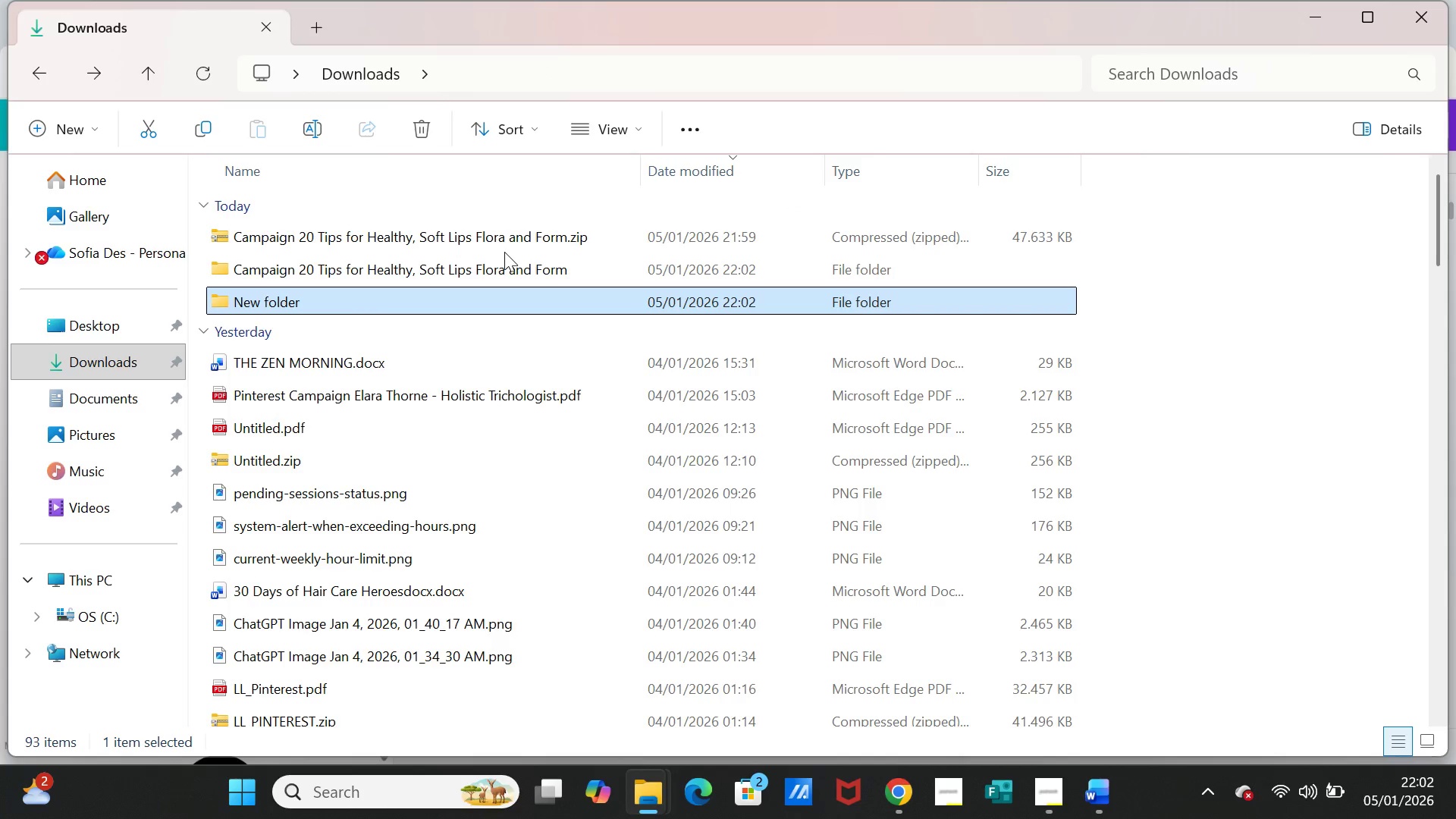 
double_click([502, 264])
 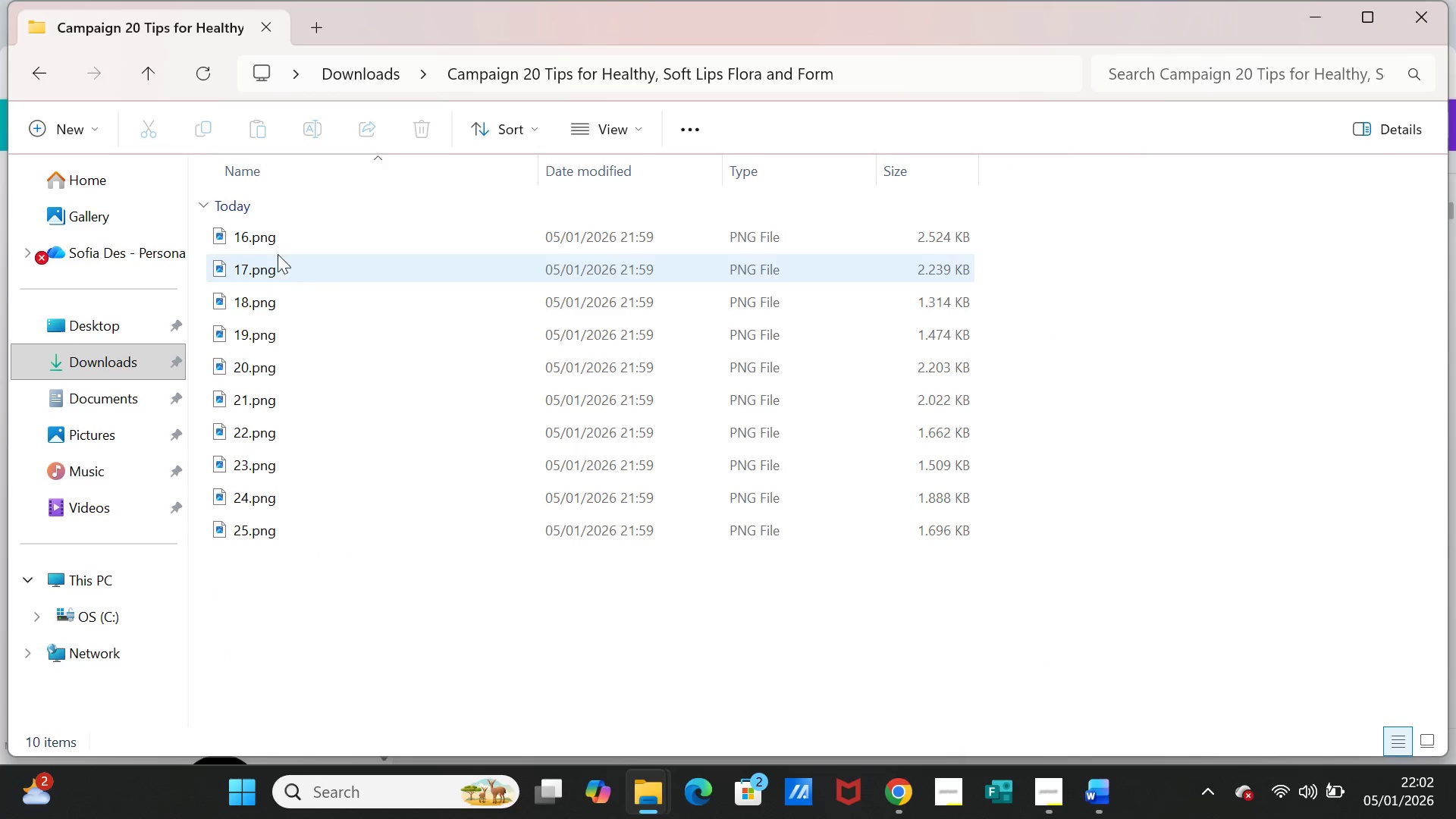 
left_click([278, 242])
 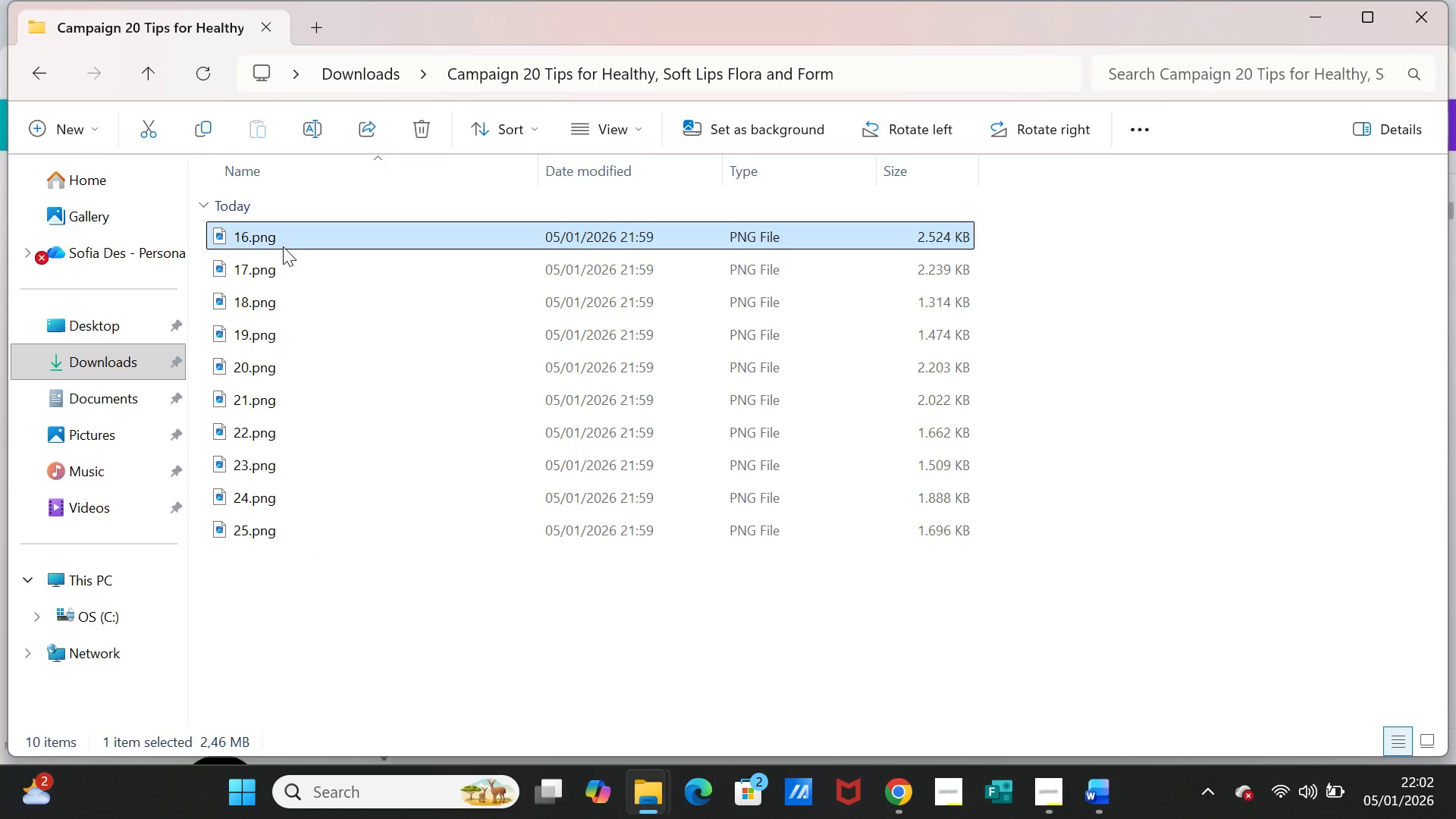 
key(Shift+ArrowDown)
 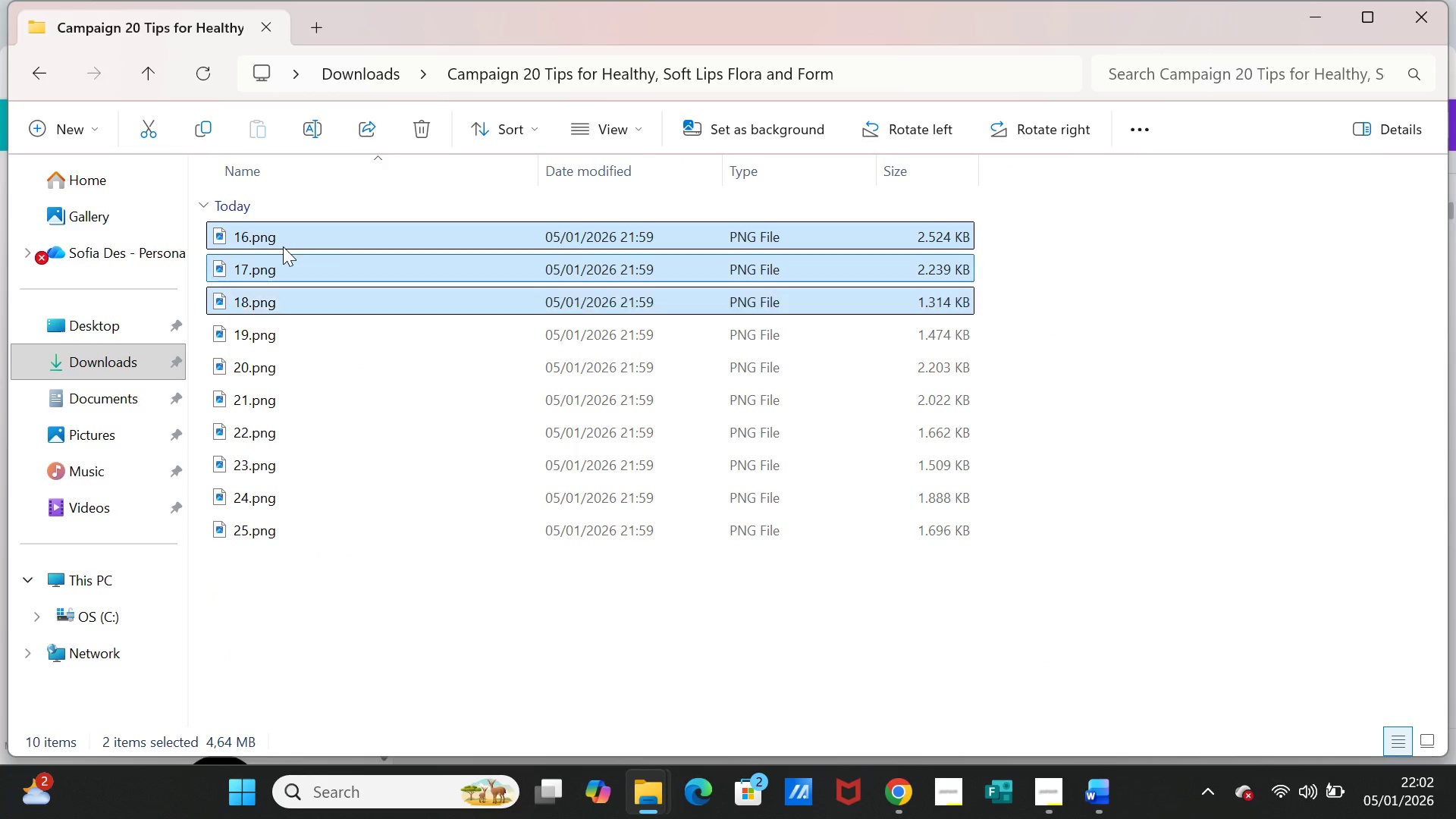 
key(Shift+ArrowDown)
 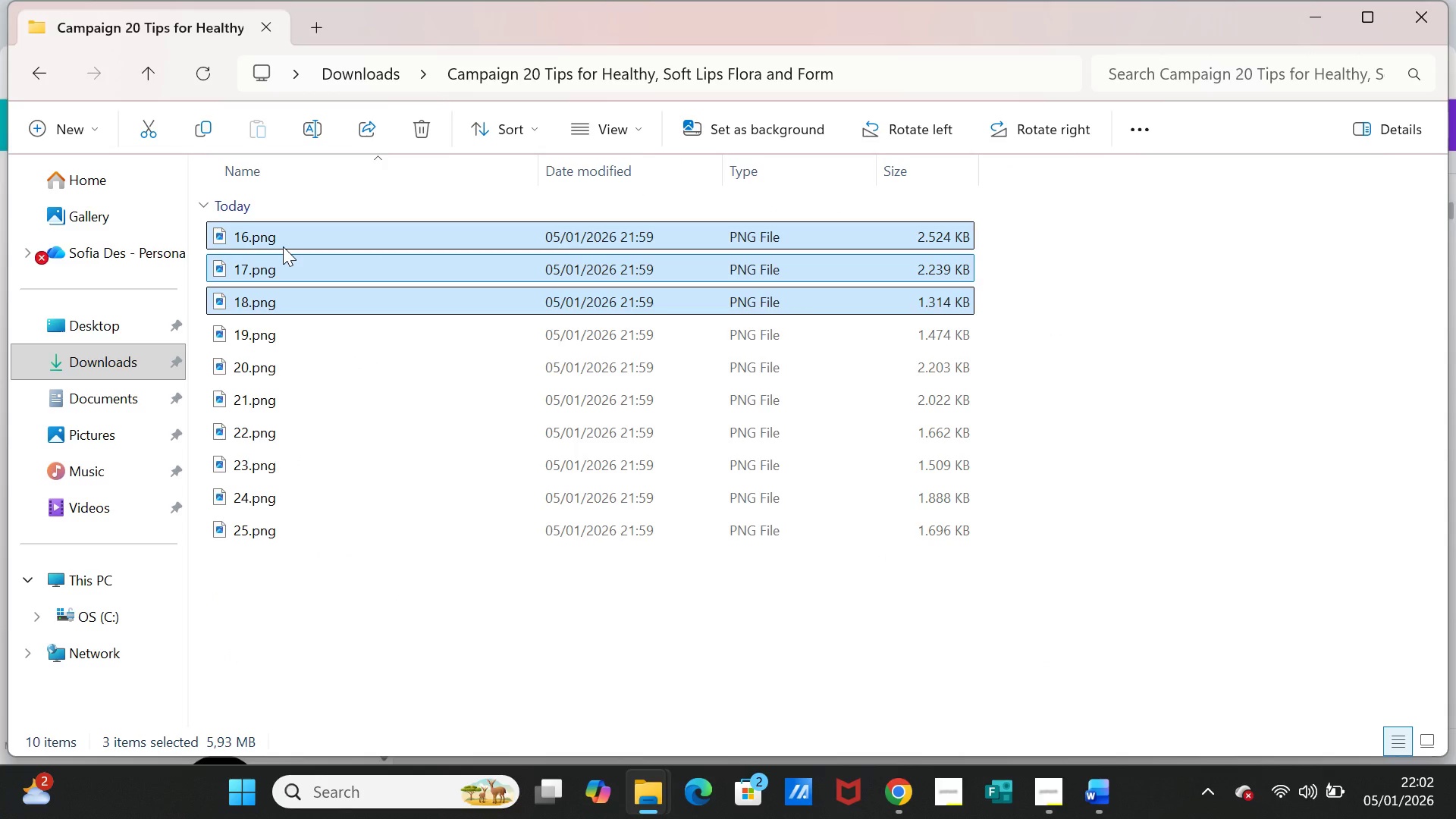 
key(Shift+ArrowDown)
 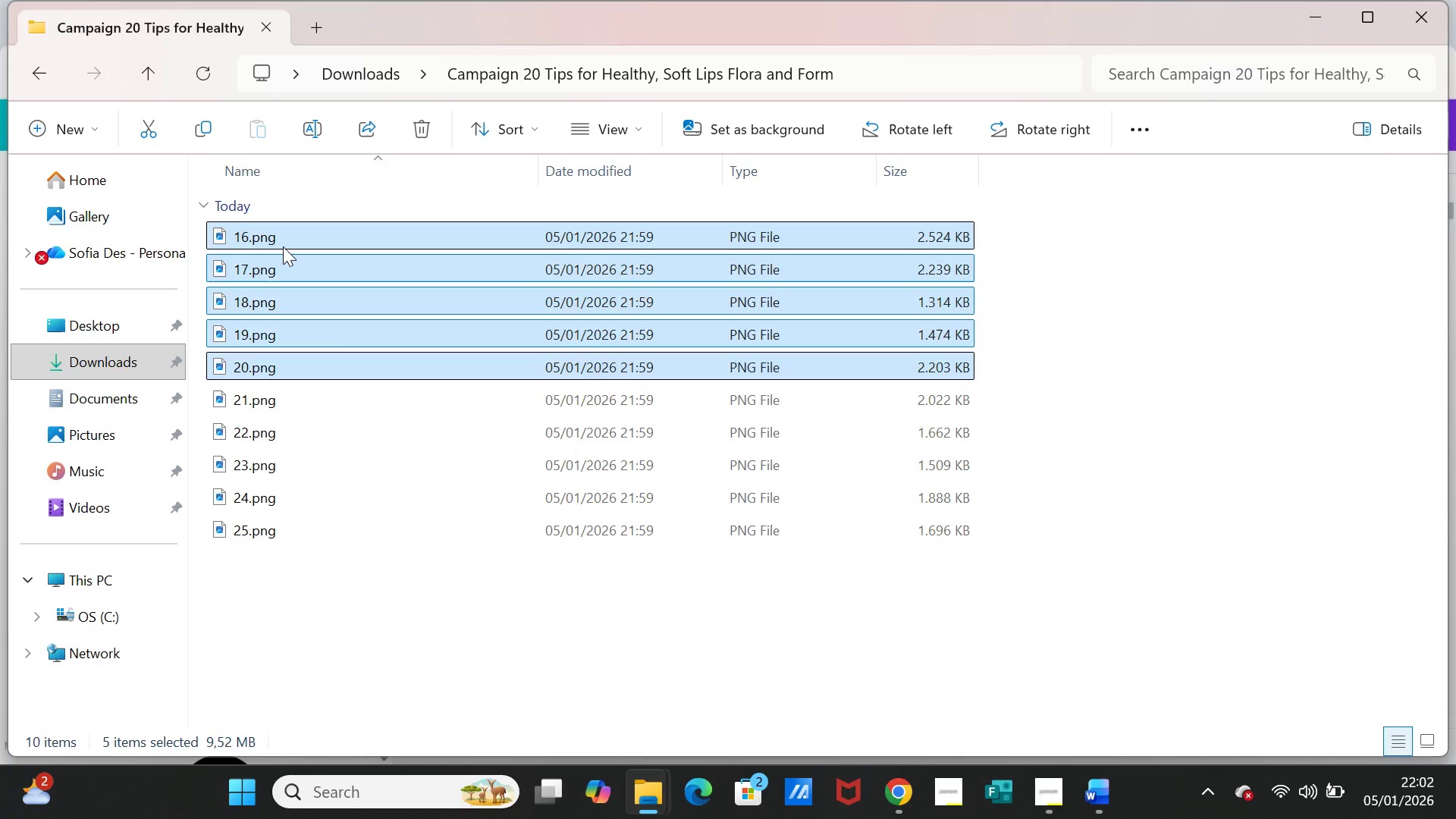 
key(Shift+ArrowDown)
 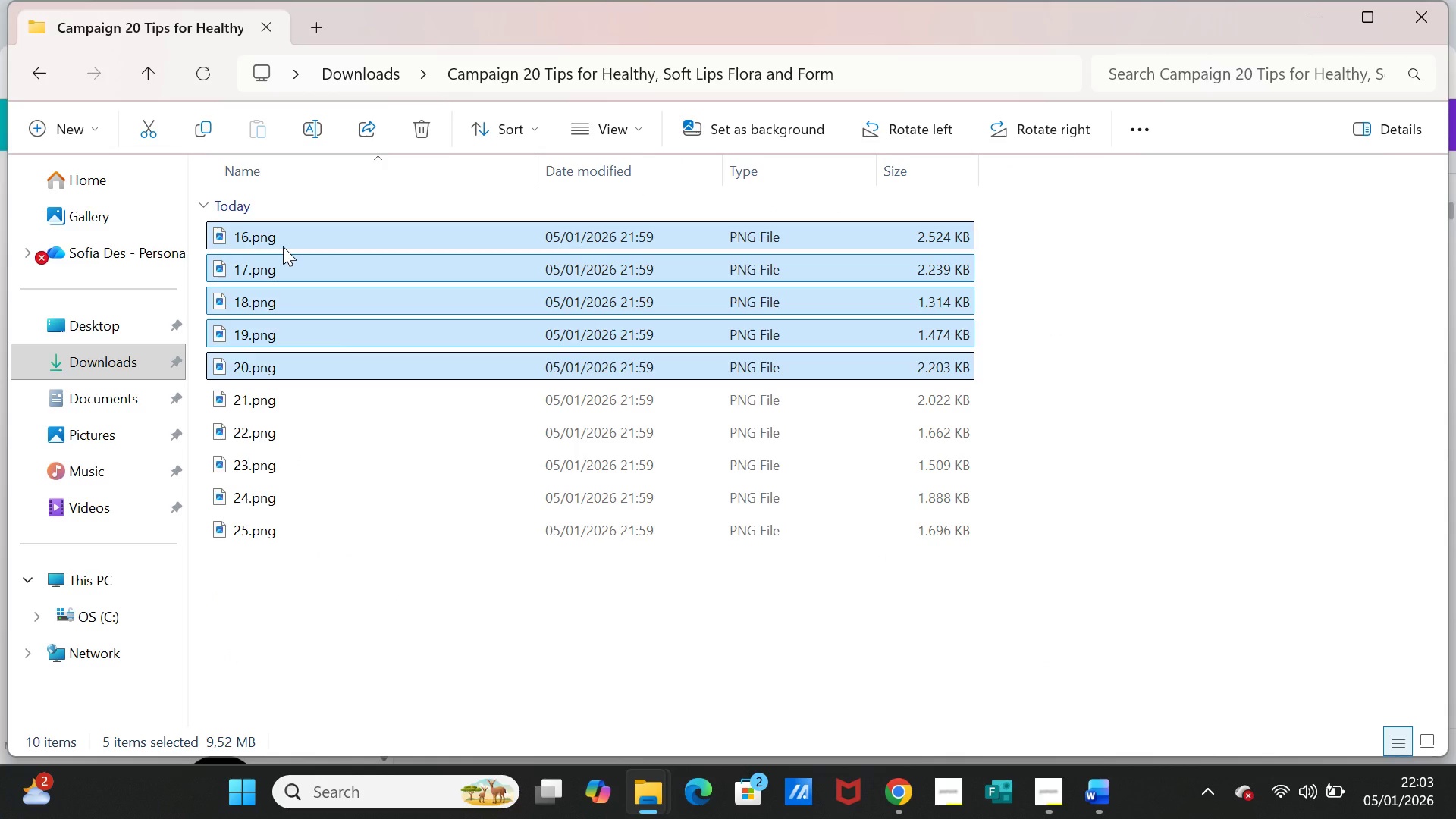 
key(Control+X)
 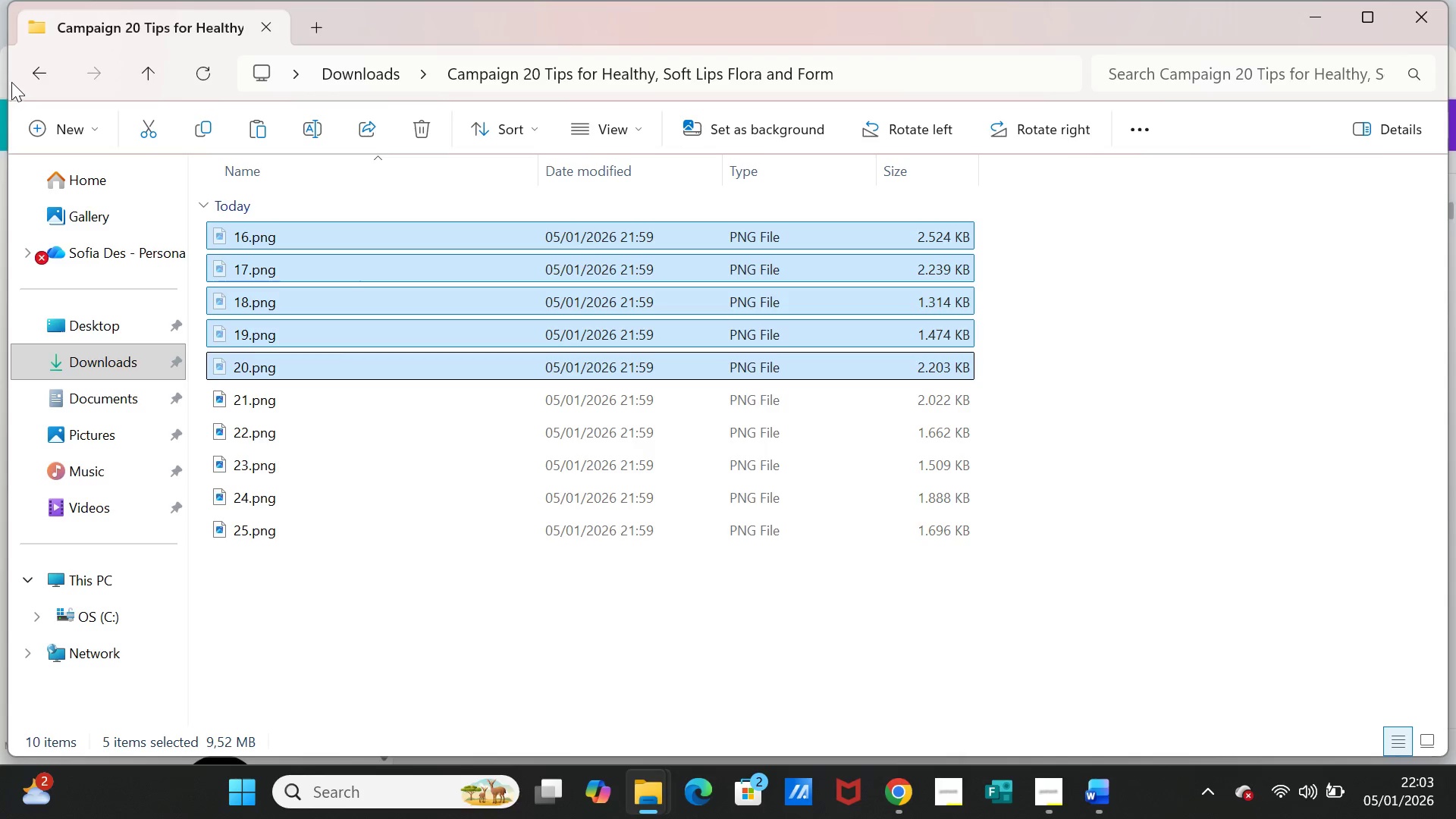 
left_click([27, 76])
 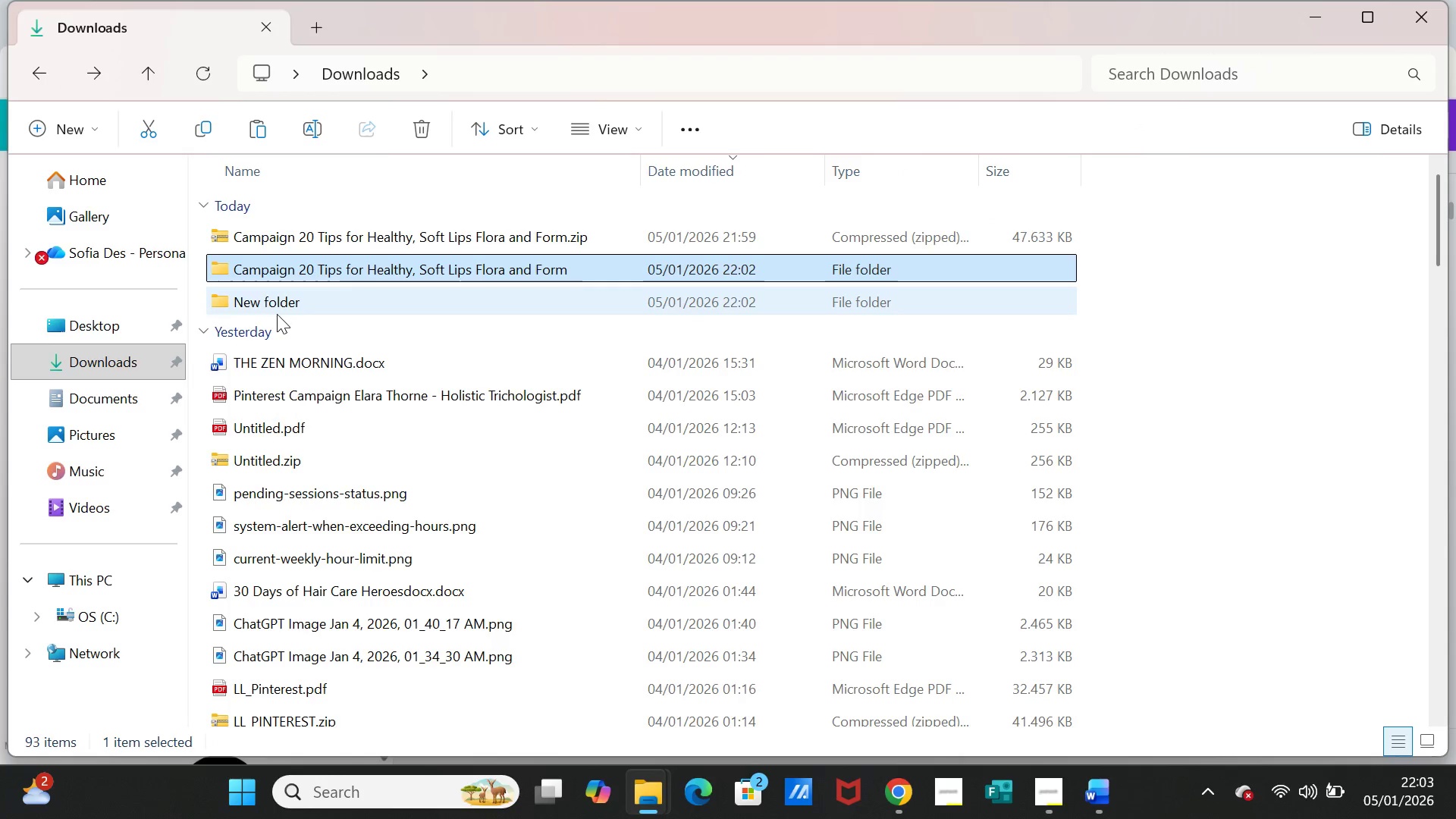 
double_click([265, 306])
 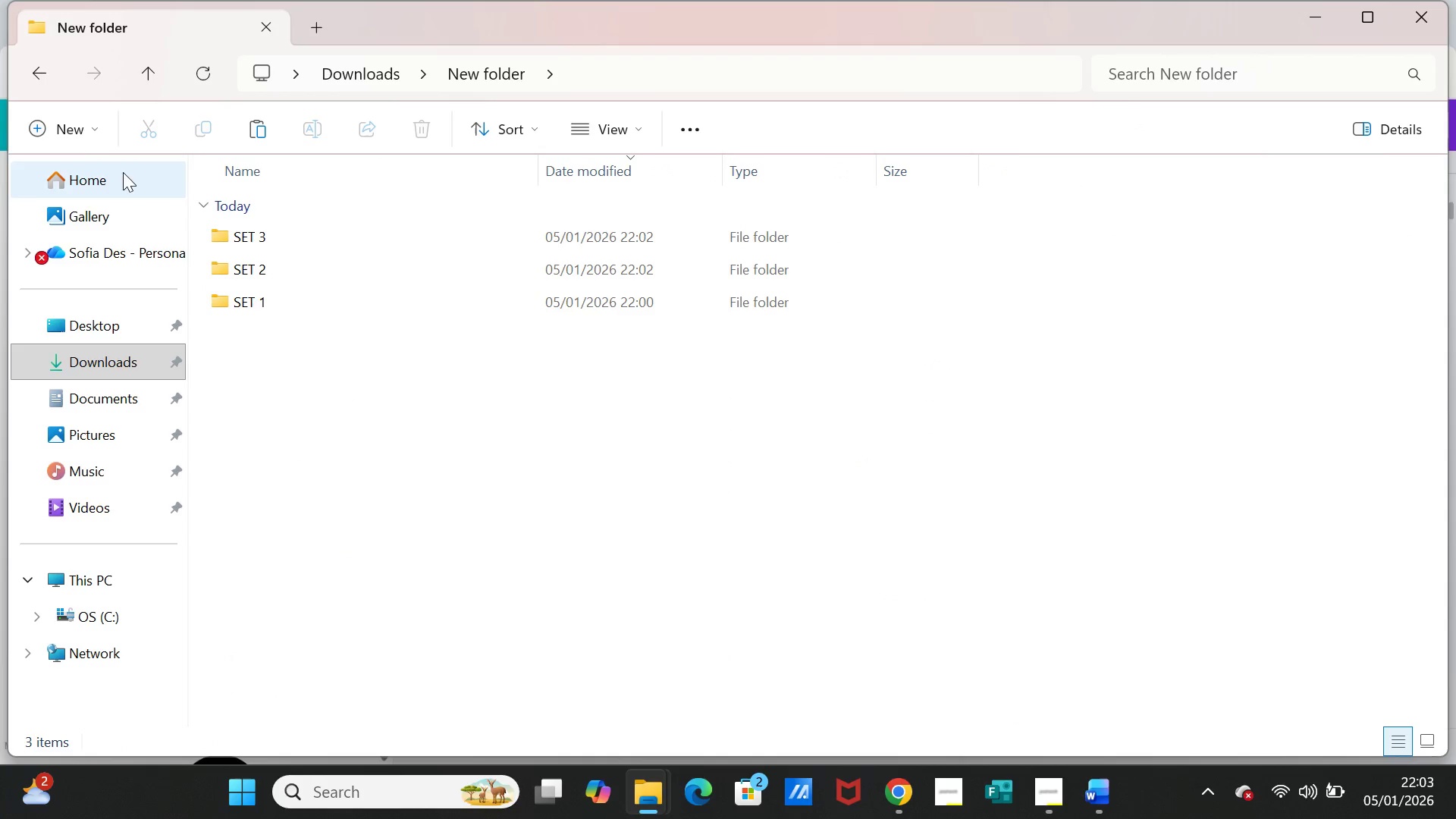 
left_click([69, 135])
 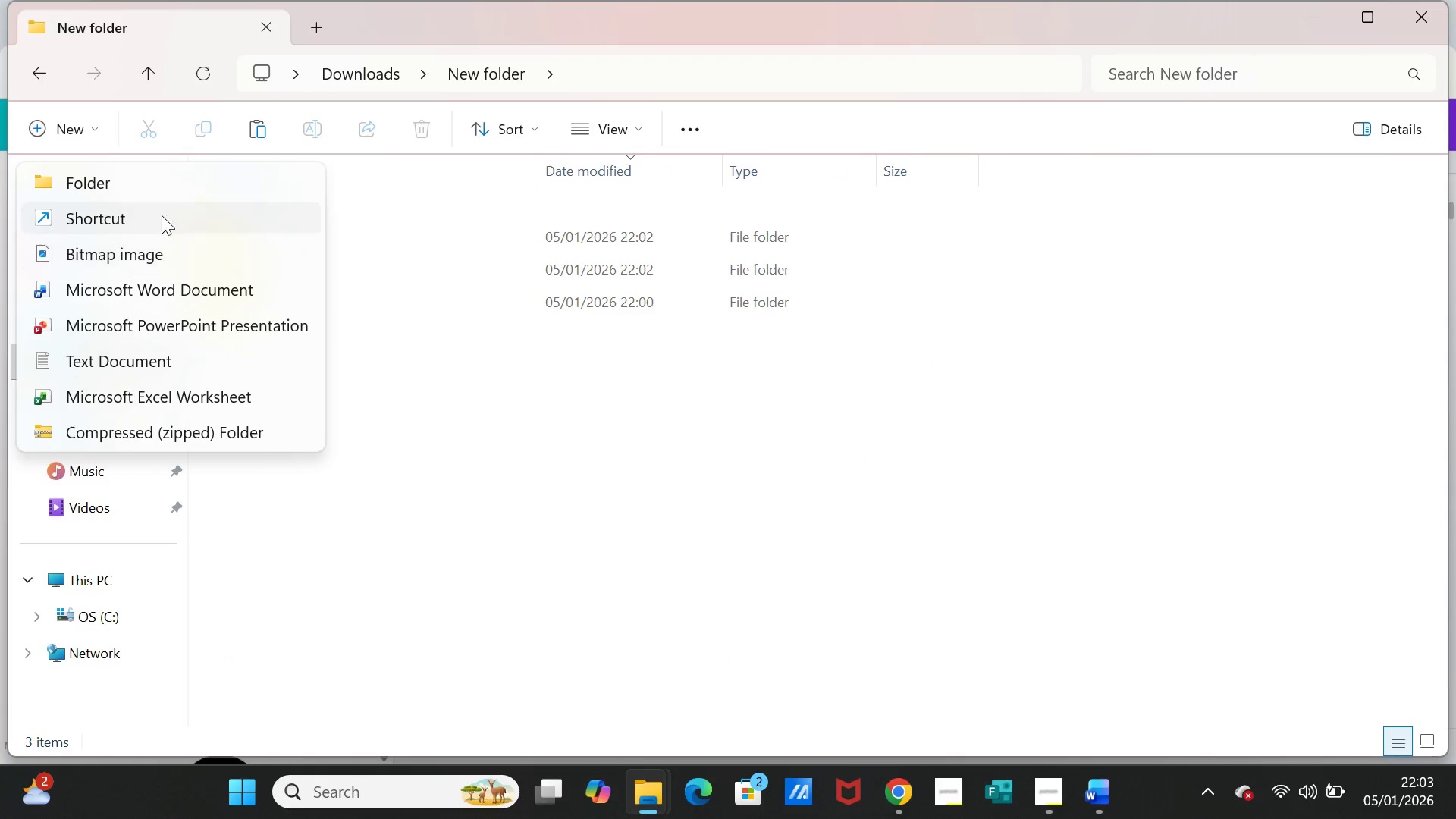 
left_click([154, 187])
 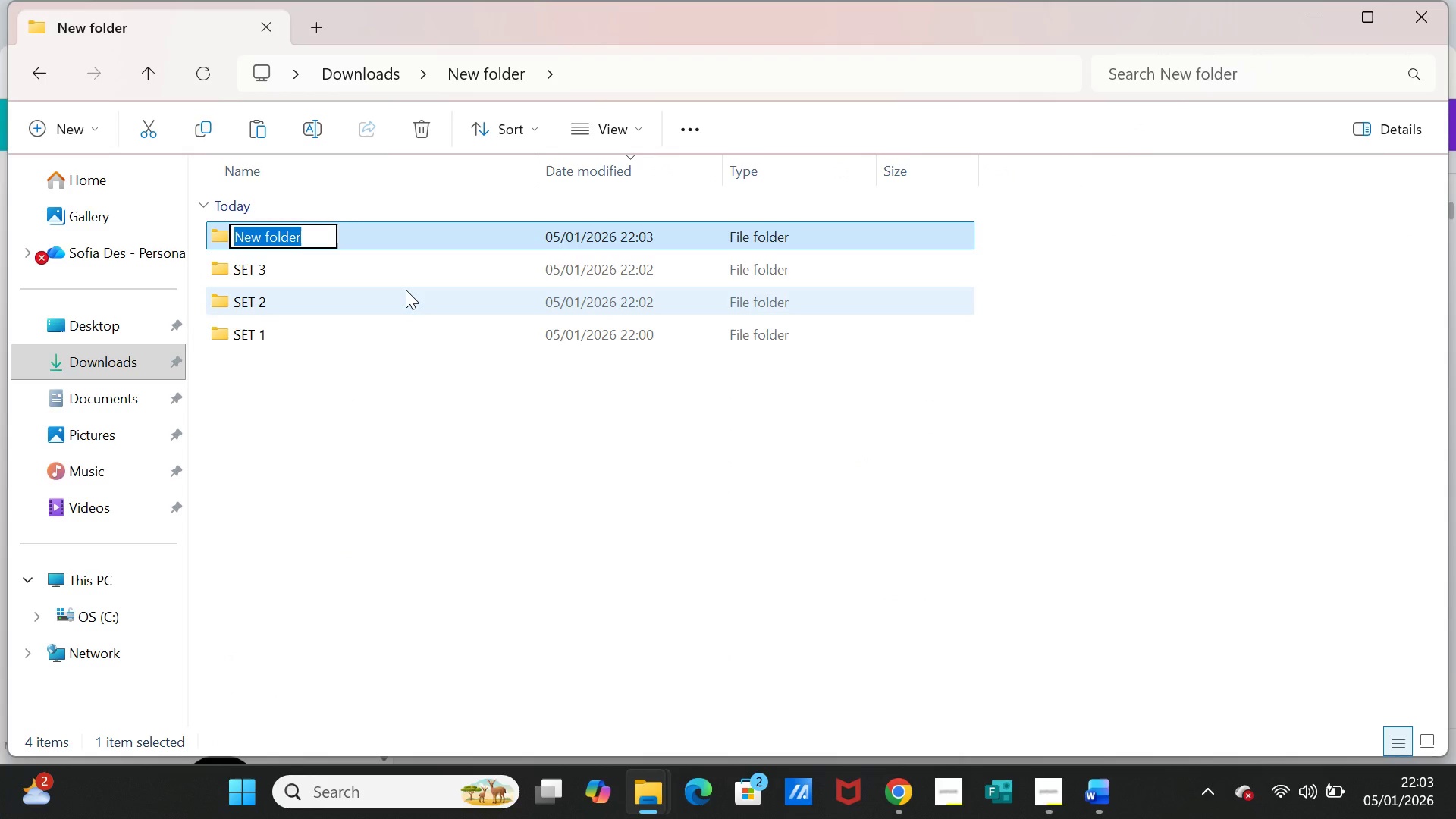 
type(SET 4)
 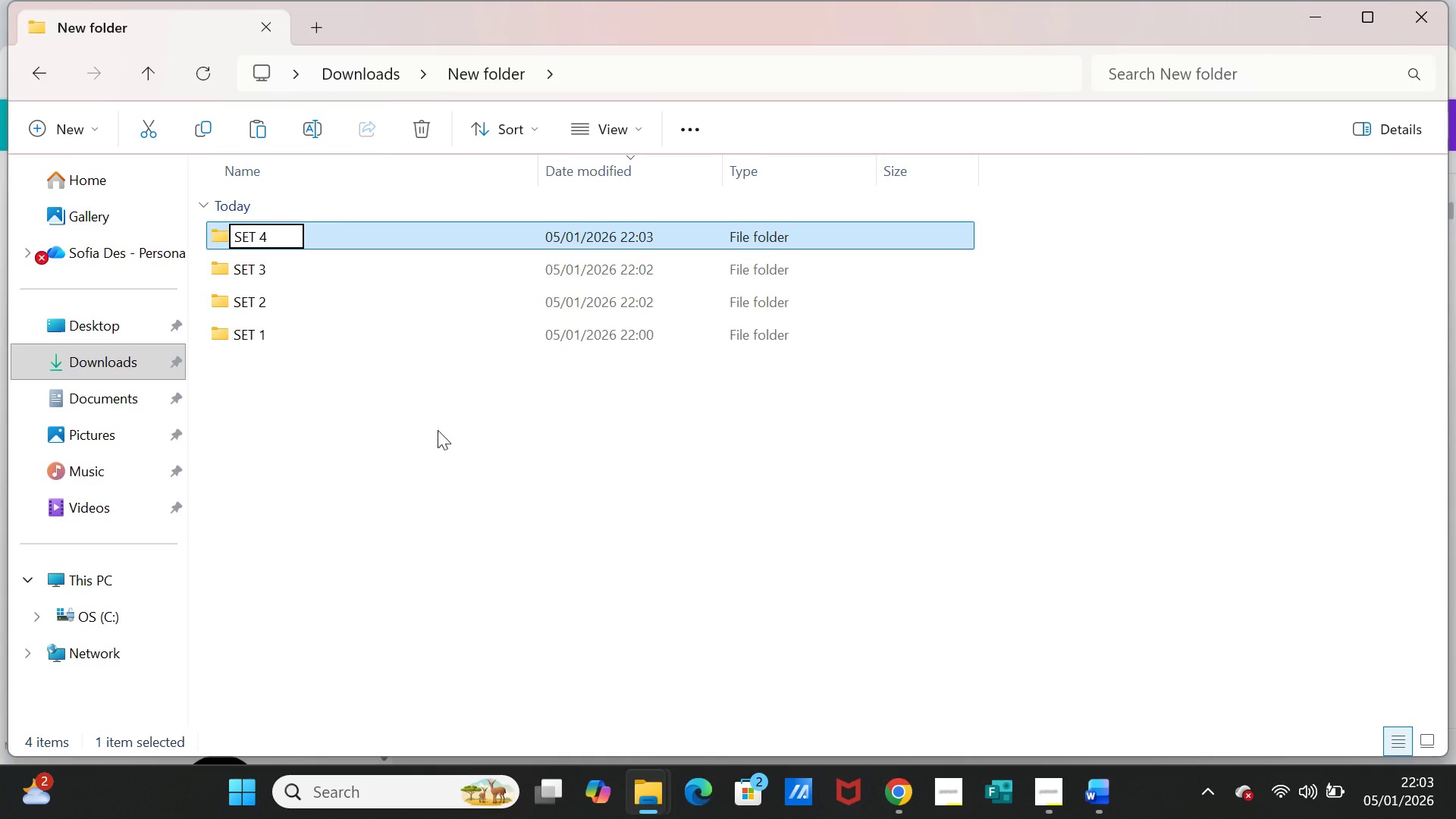 
left_click([437, 447])
 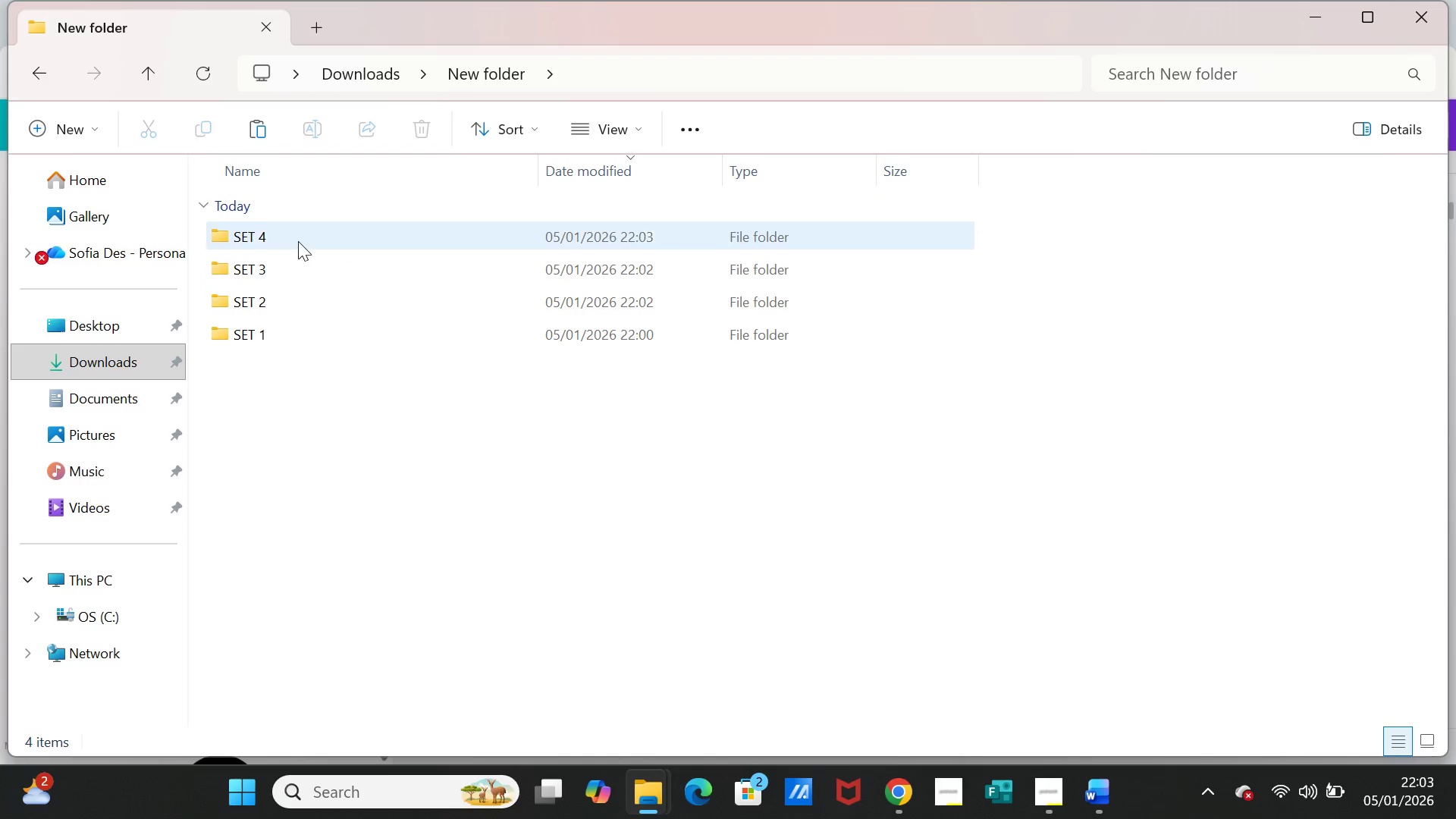 
double_click([297, 239])
 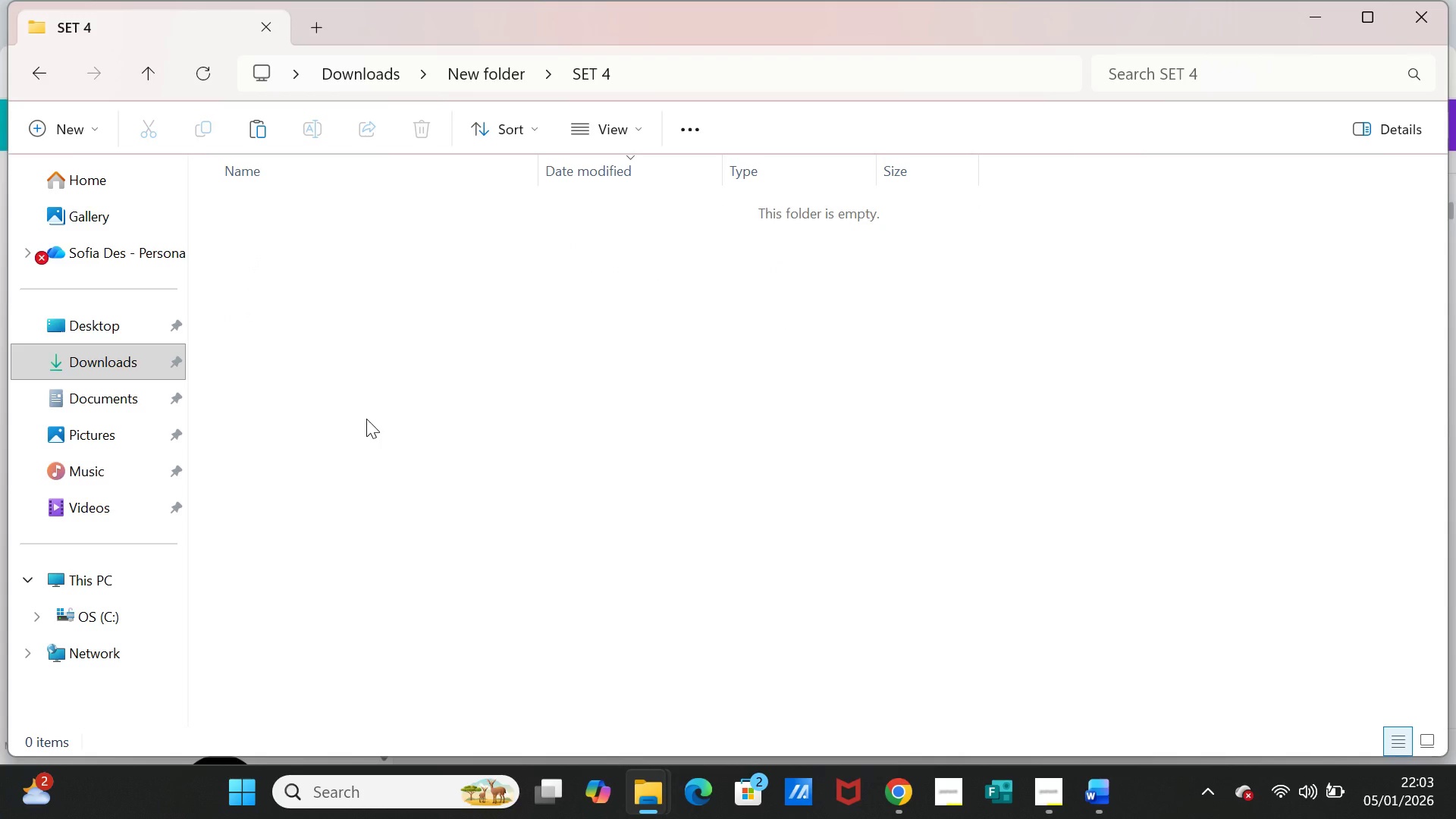 
right_click([366, 419])
 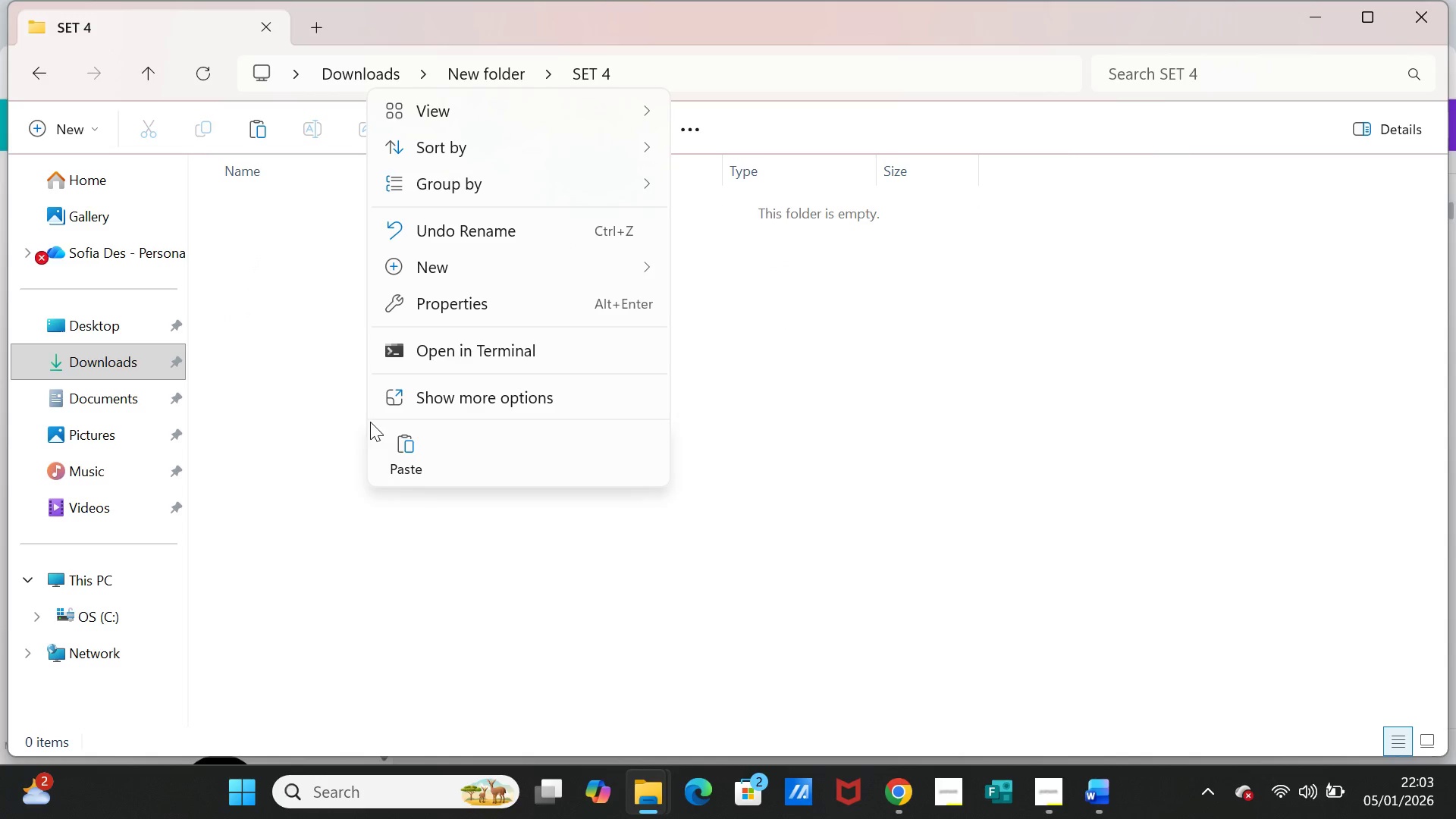 
left_click([408, 446])
 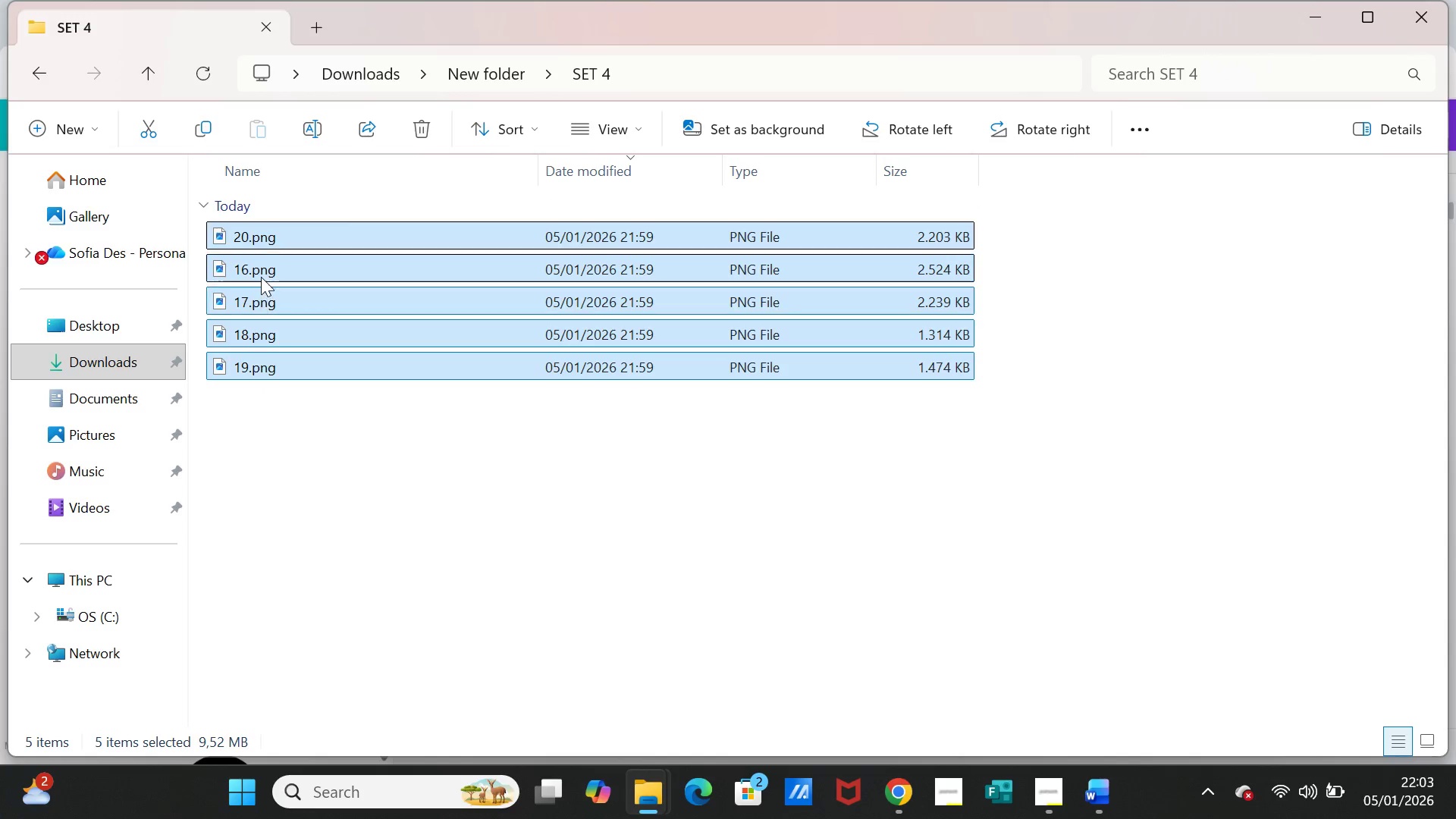 
left_click([269, 206])
 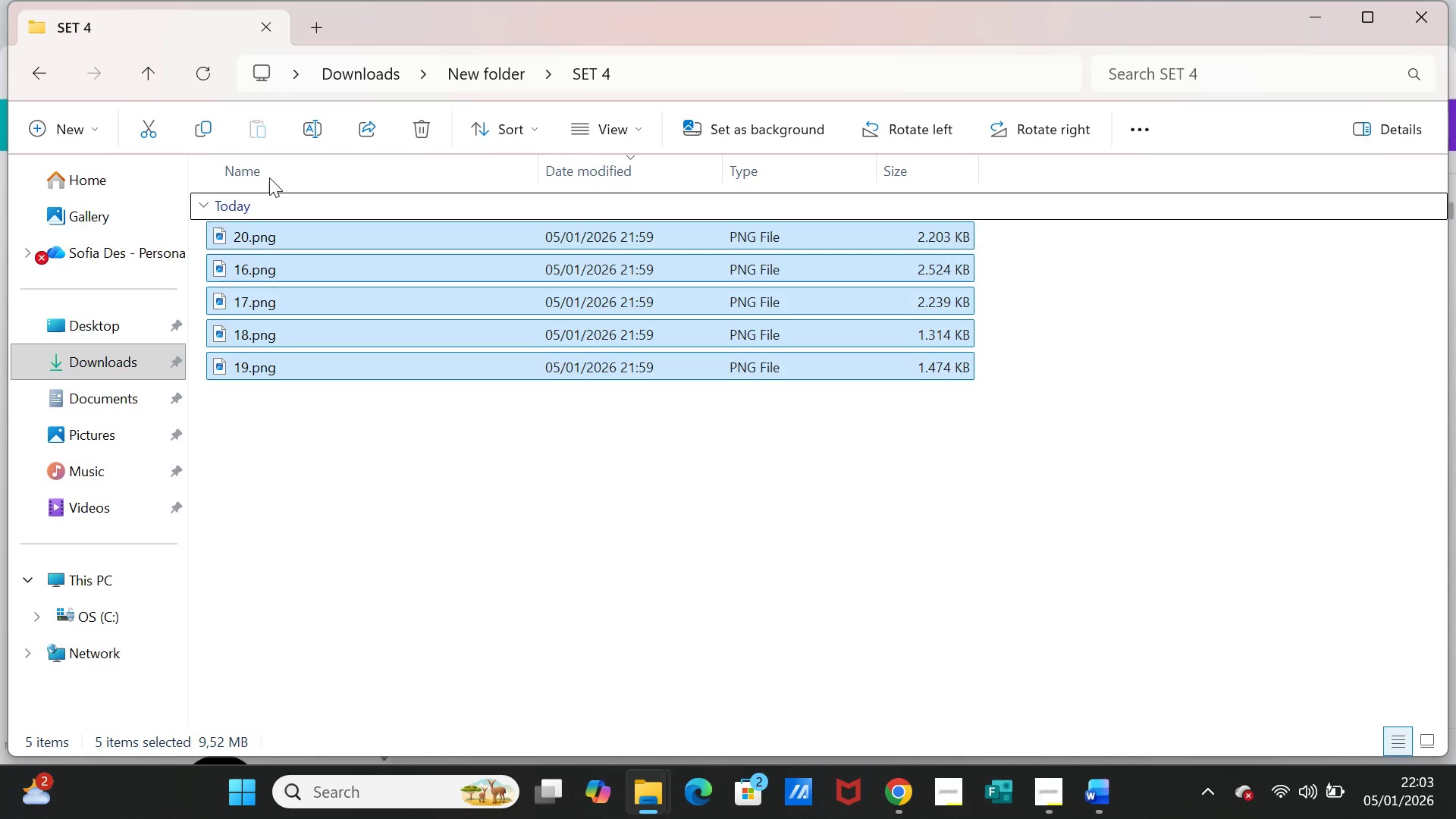 
left_click([270, 176])
 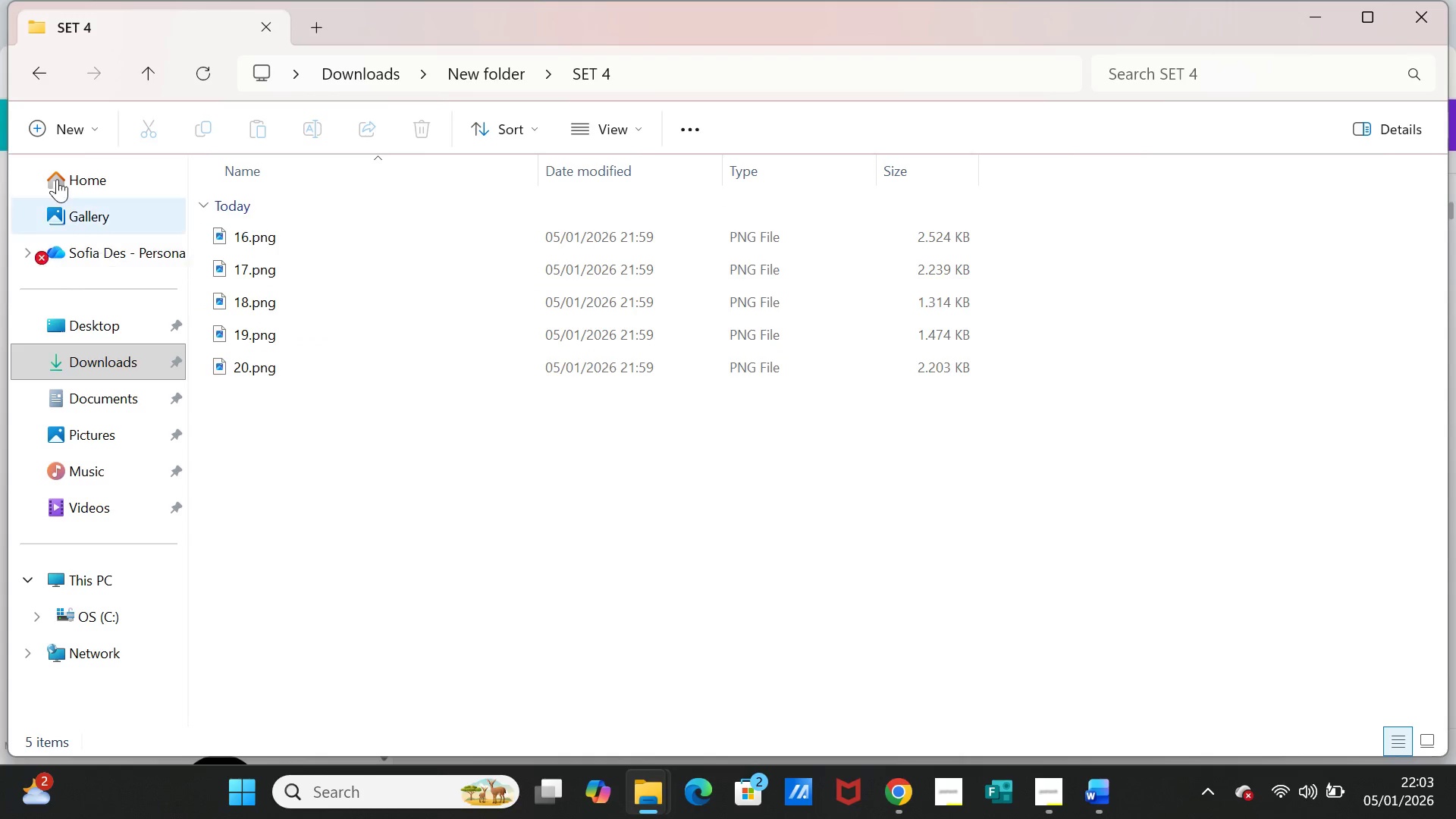 
left_click([32, 75])
 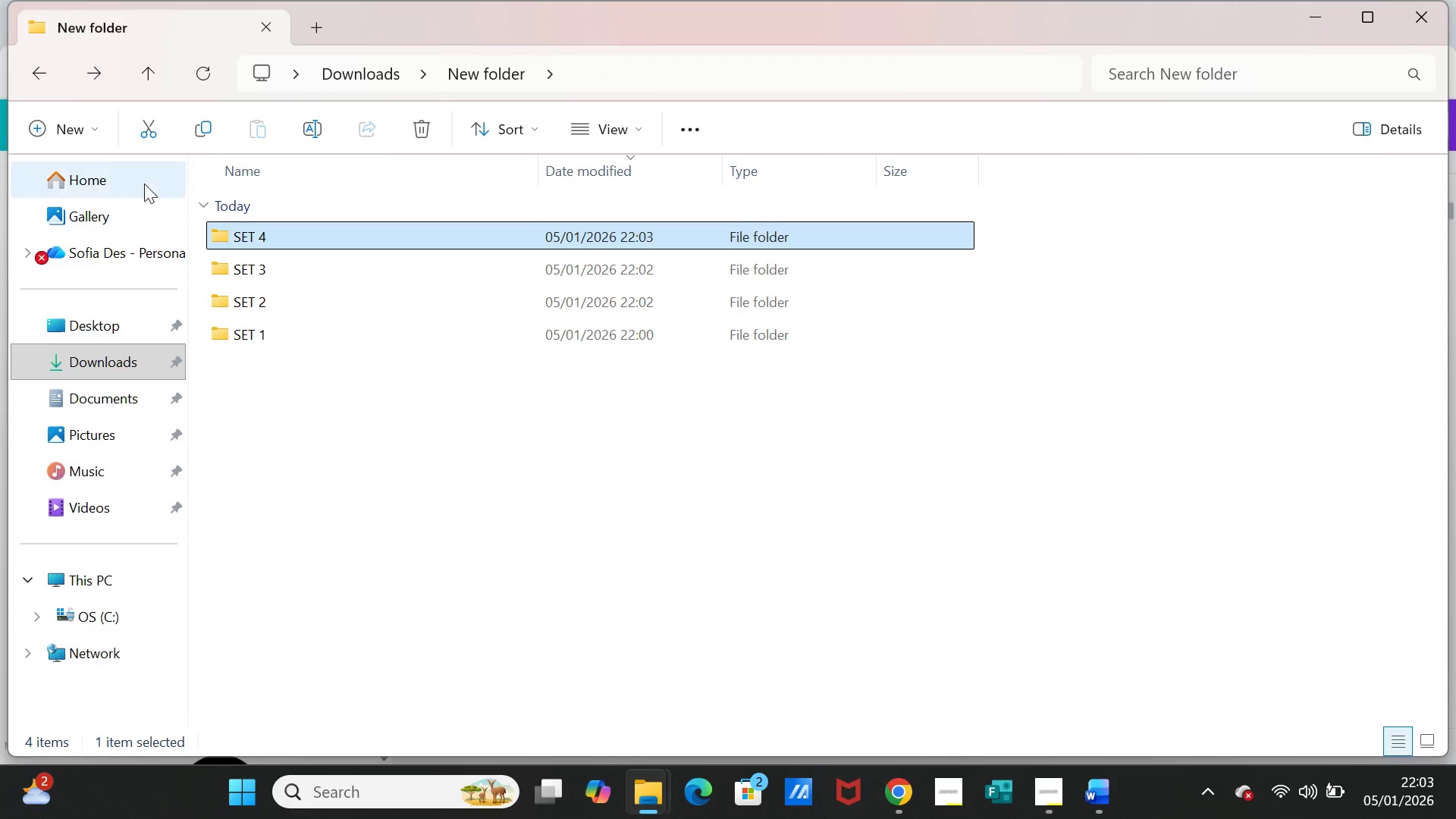 
left_click([34, 74])
 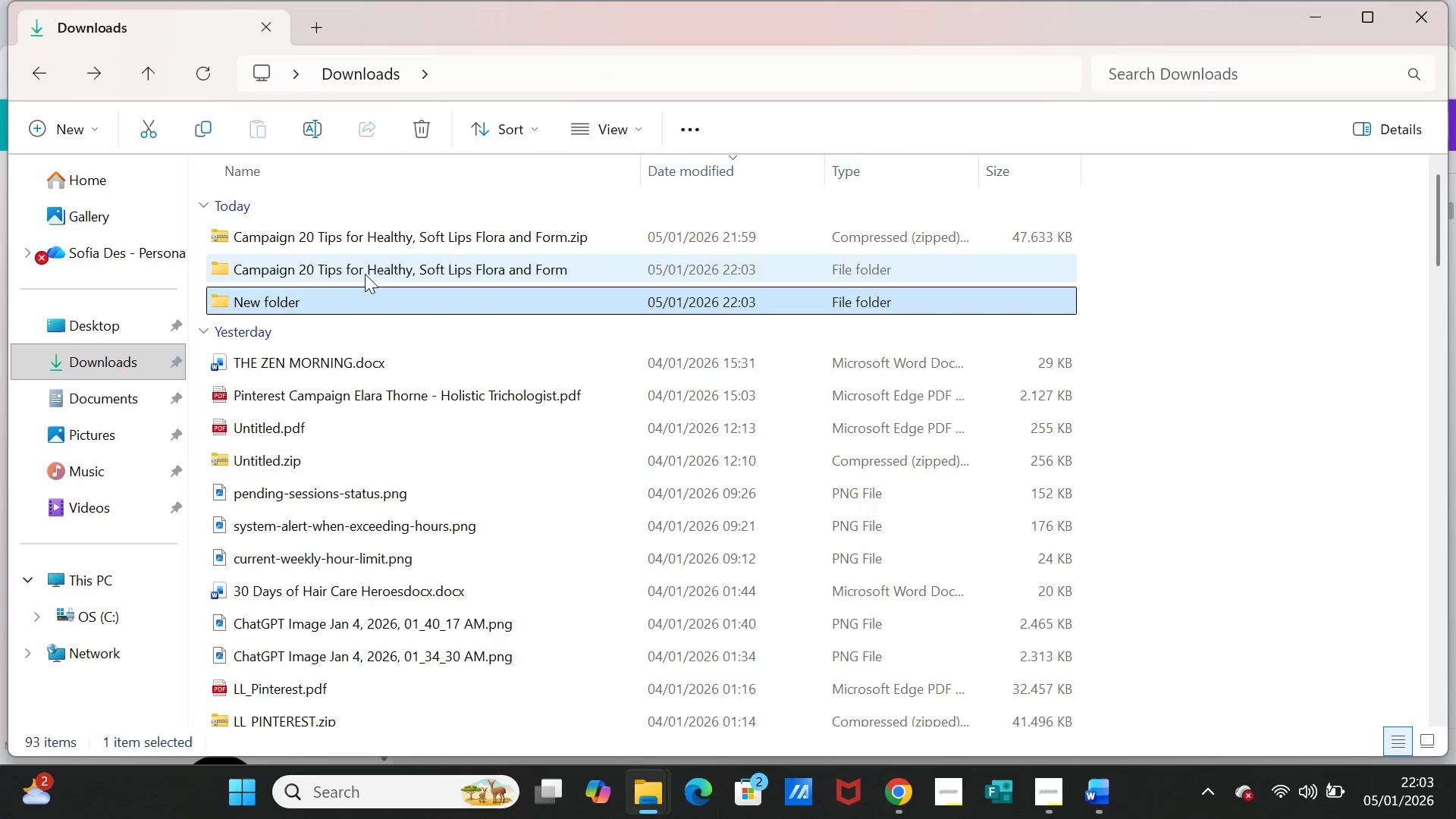 
double_click([366, 268])
 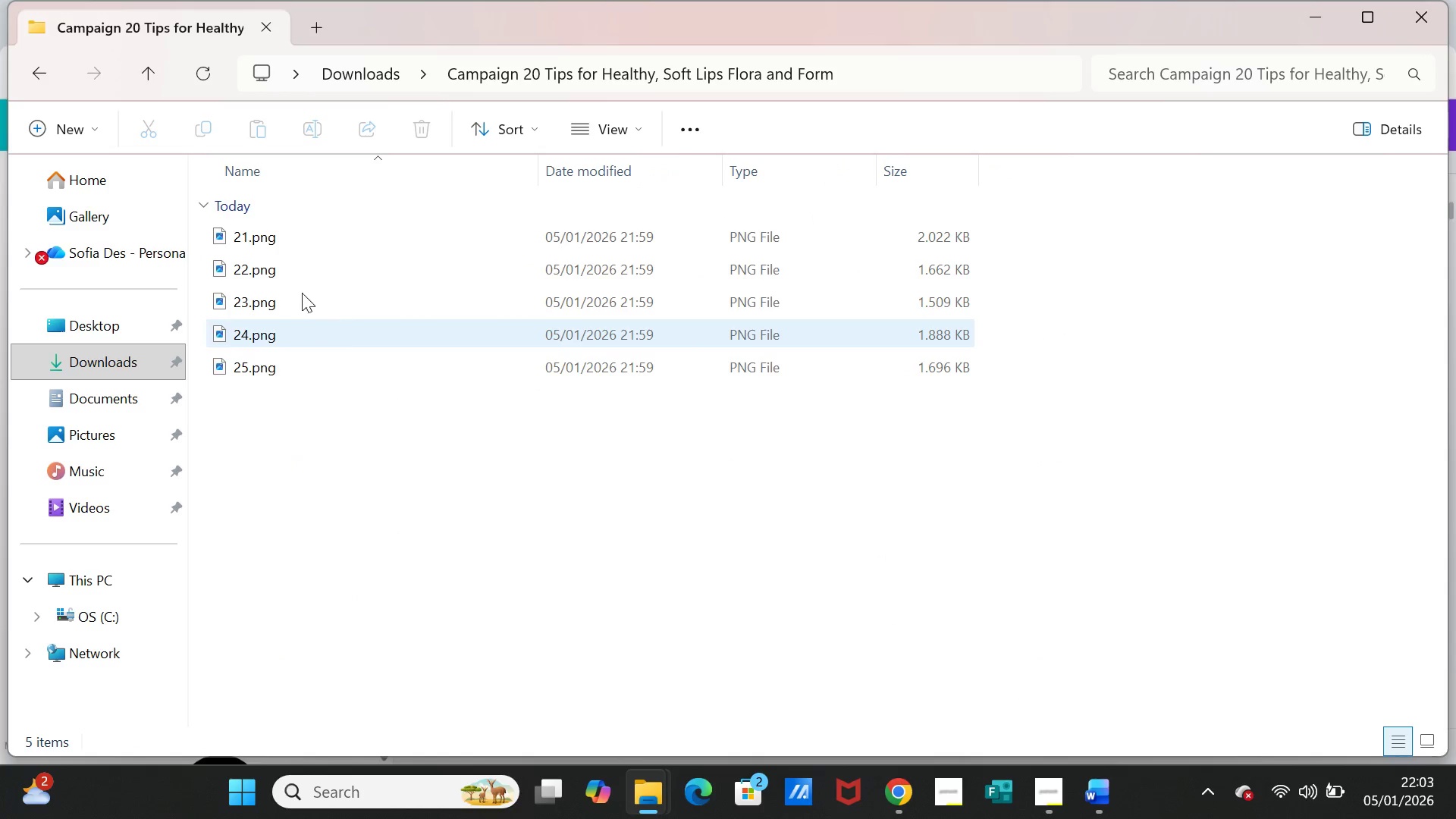 
left_click([309, 238])
 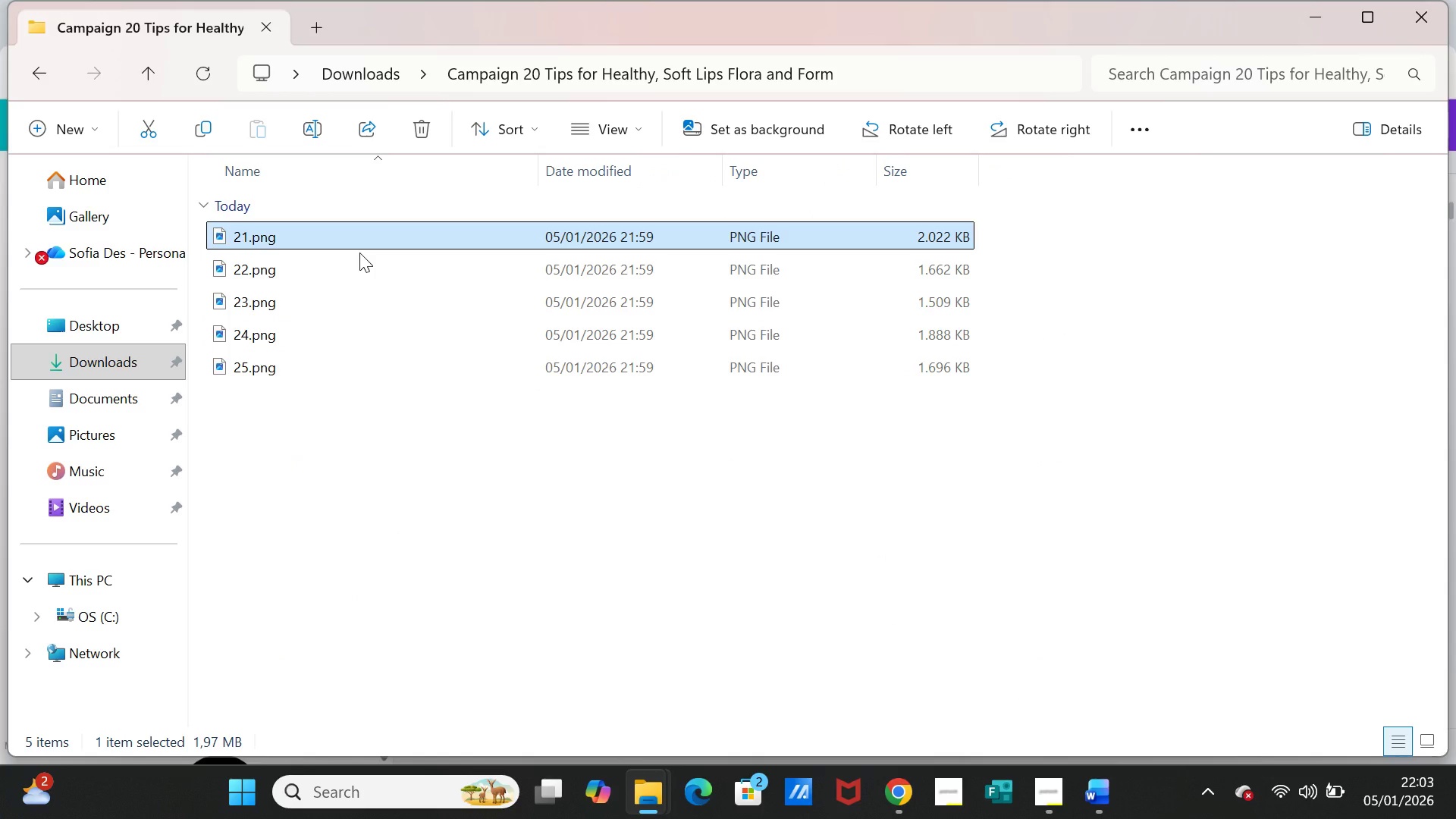 
key(Shift+ArrowDown)
 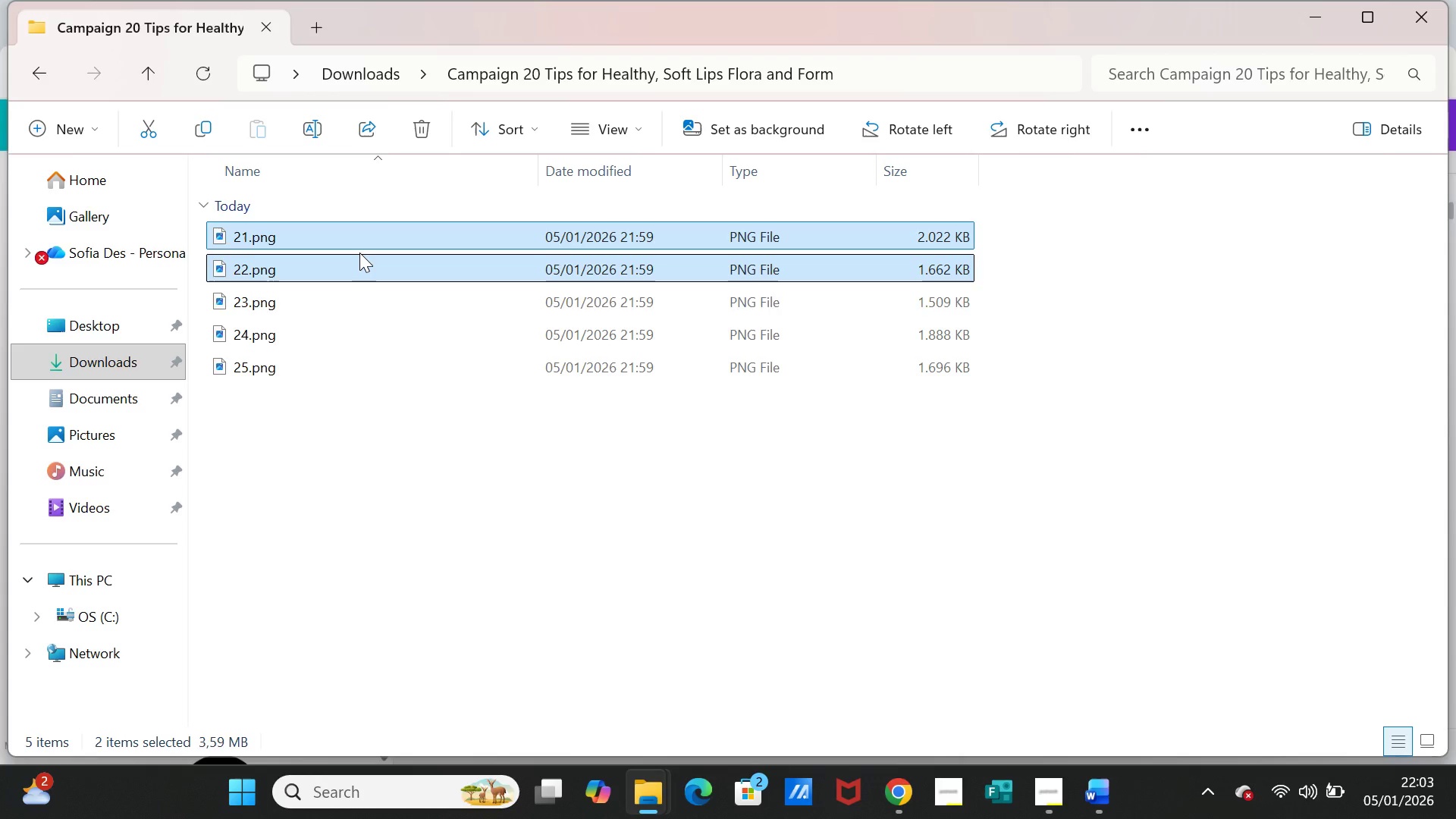 
key(Shift+ArrowDown)
 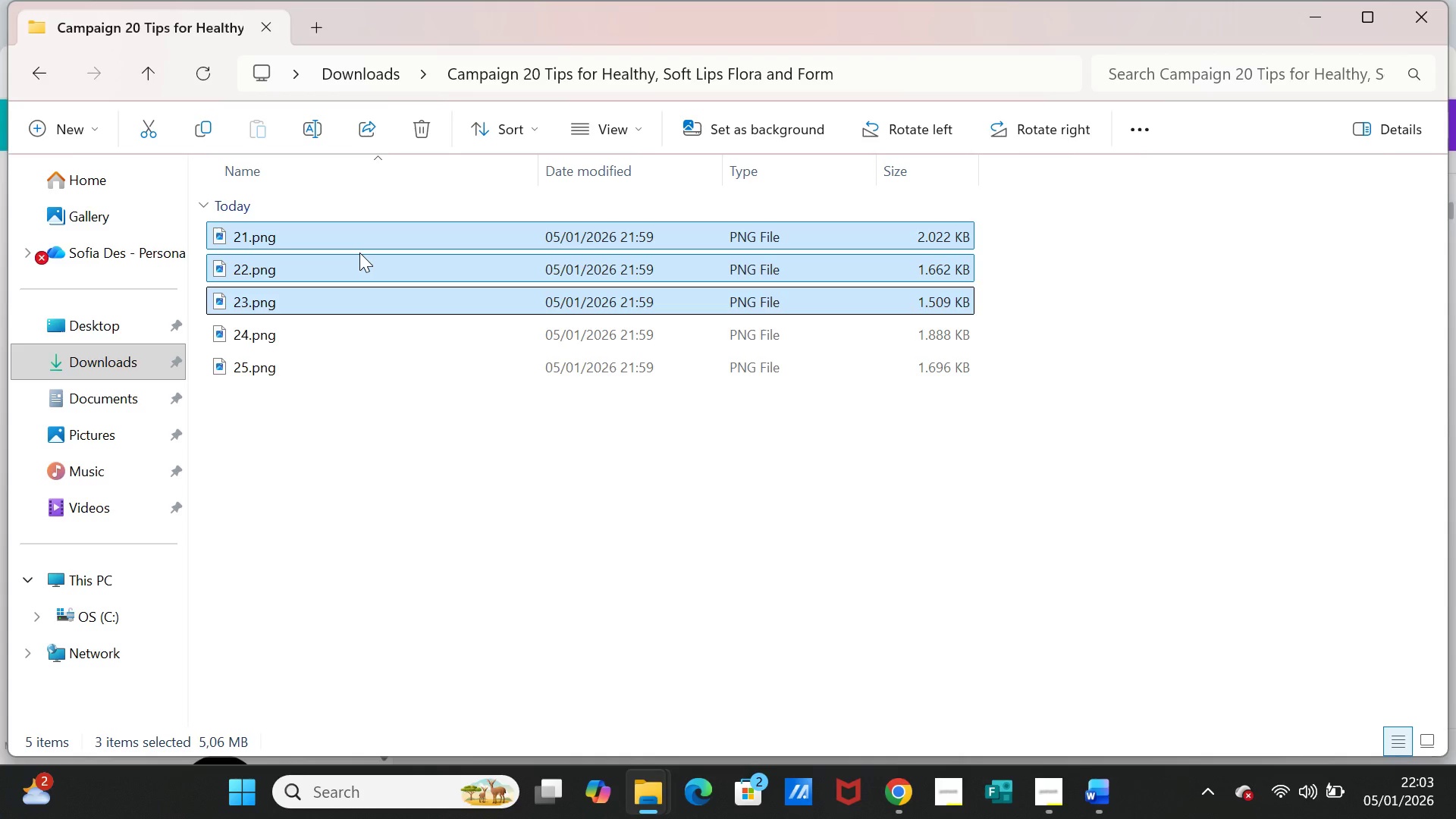 
key(Shift+ArrowDown)
 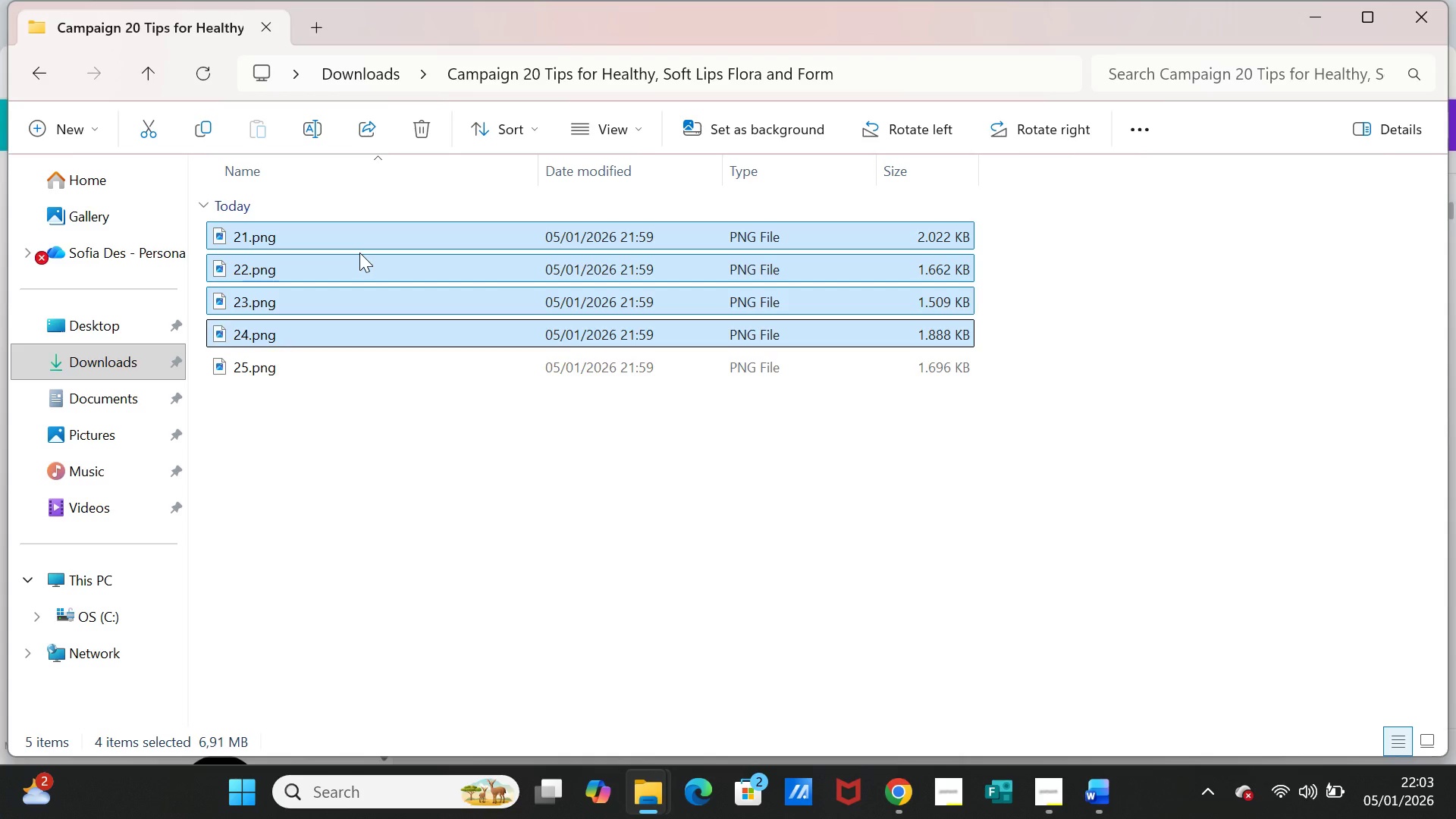 
key(Shift+ArrowDown)
 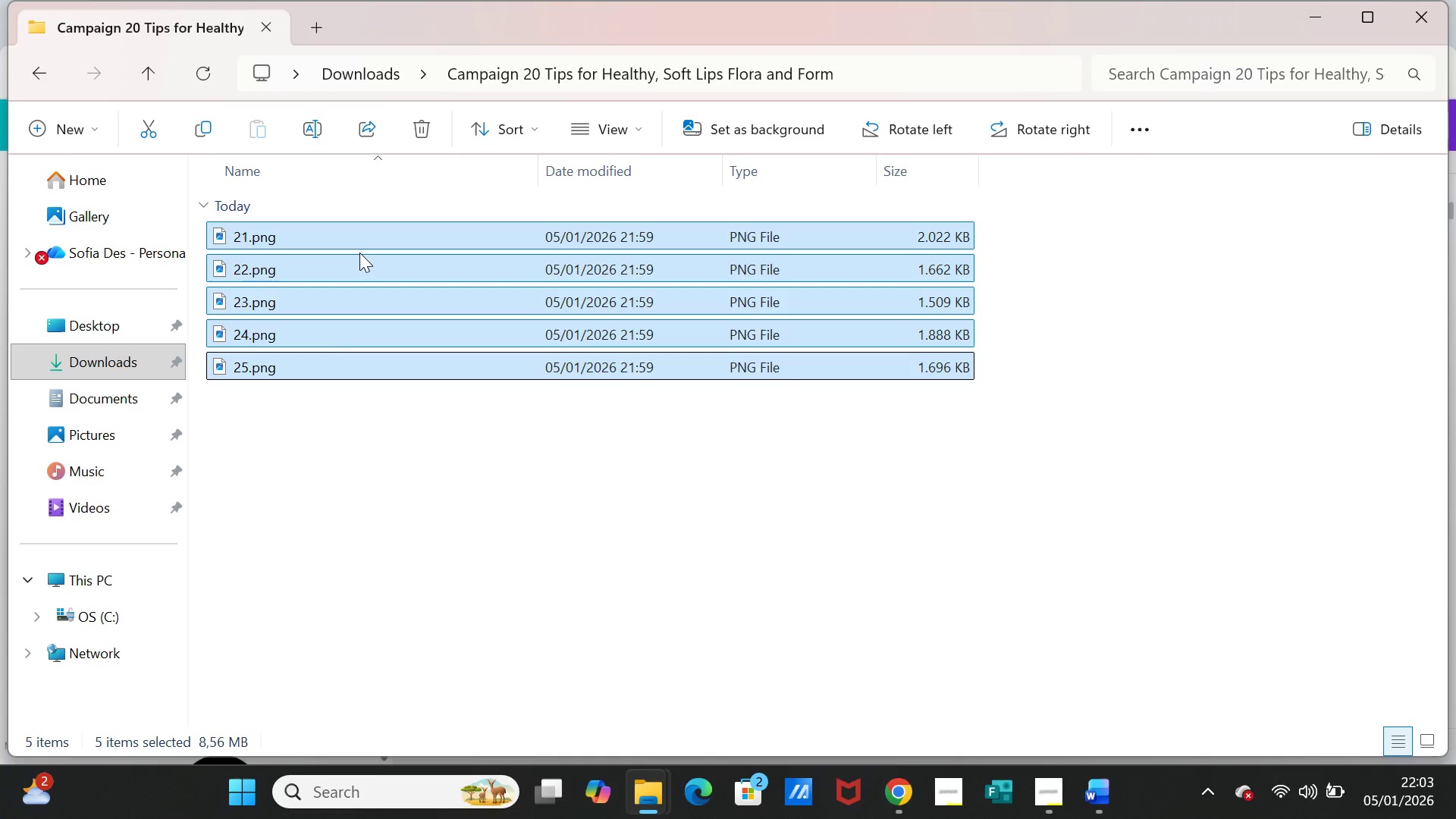 
key(Control+X)
 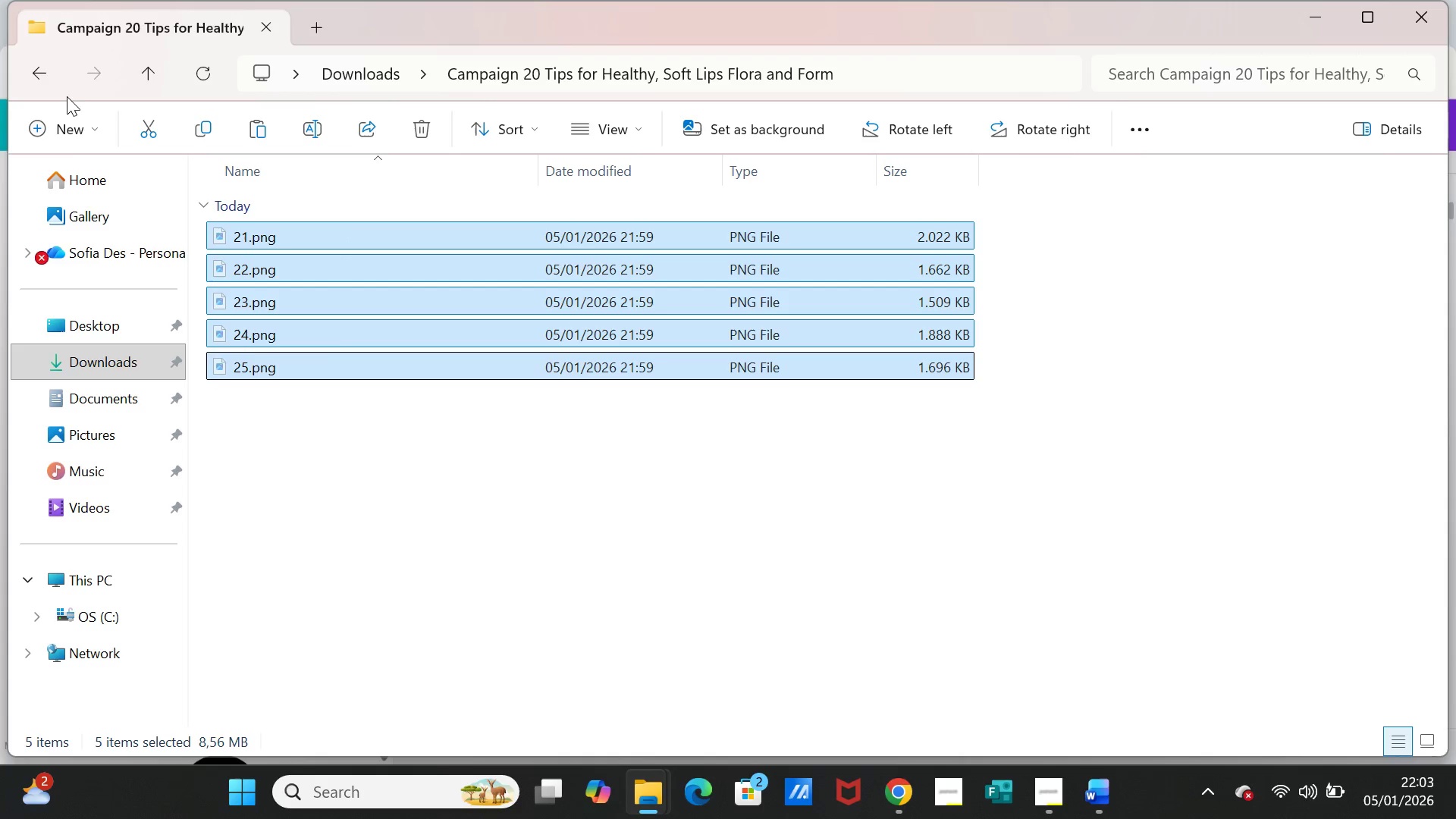 
left_click([46, 78])
 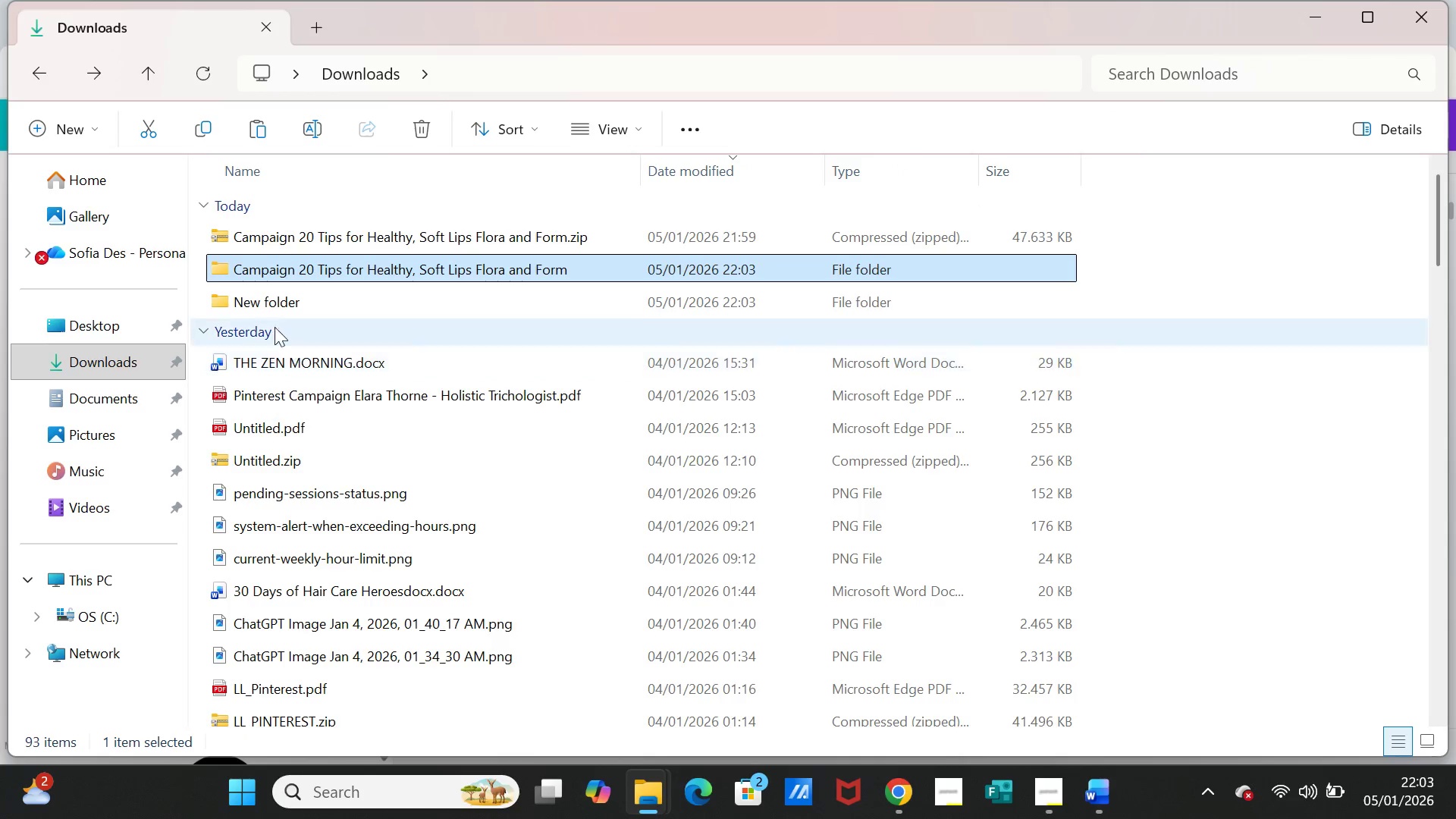 
double_click([265, 305])
 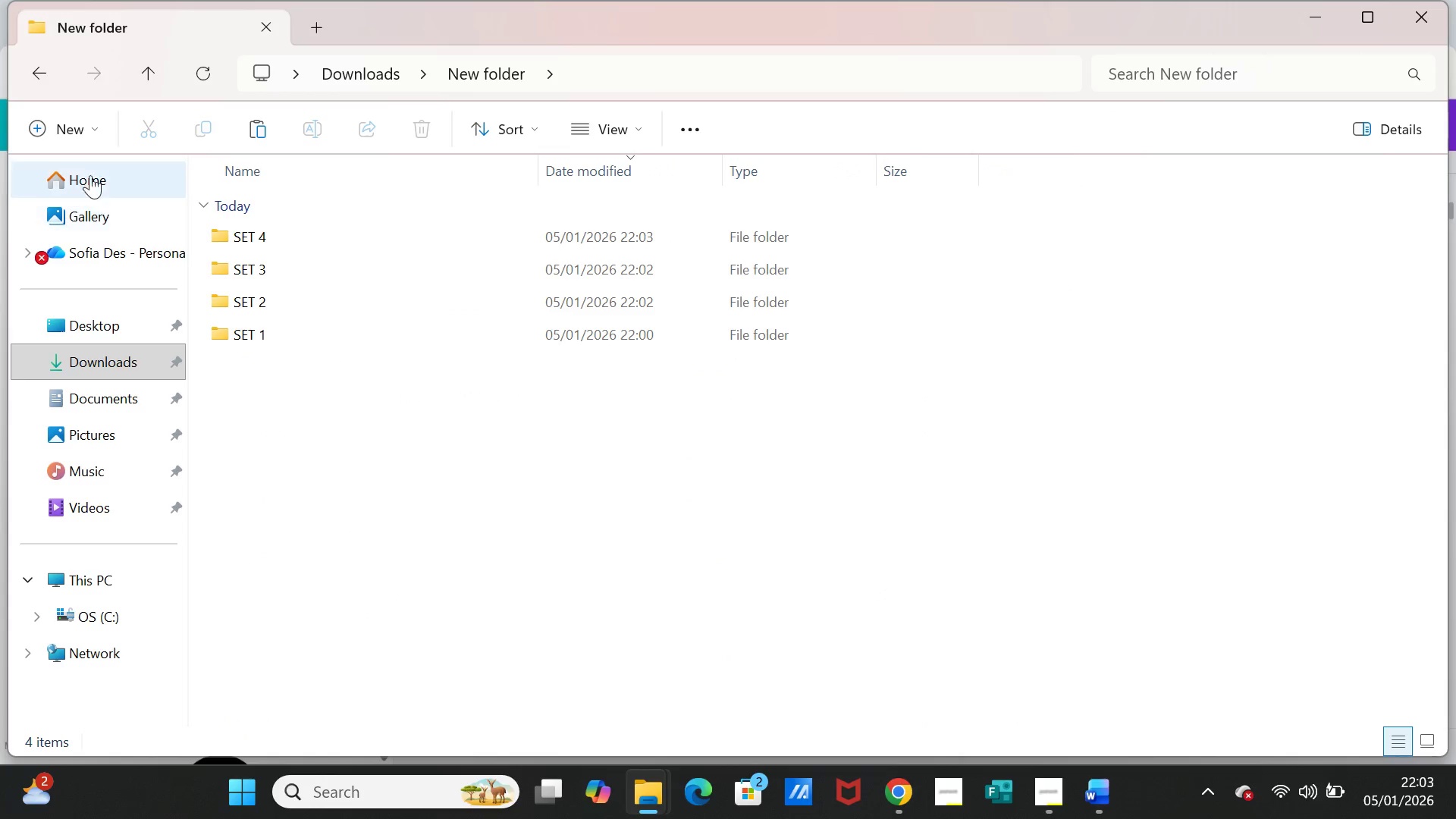 
left_click([51, 135])
 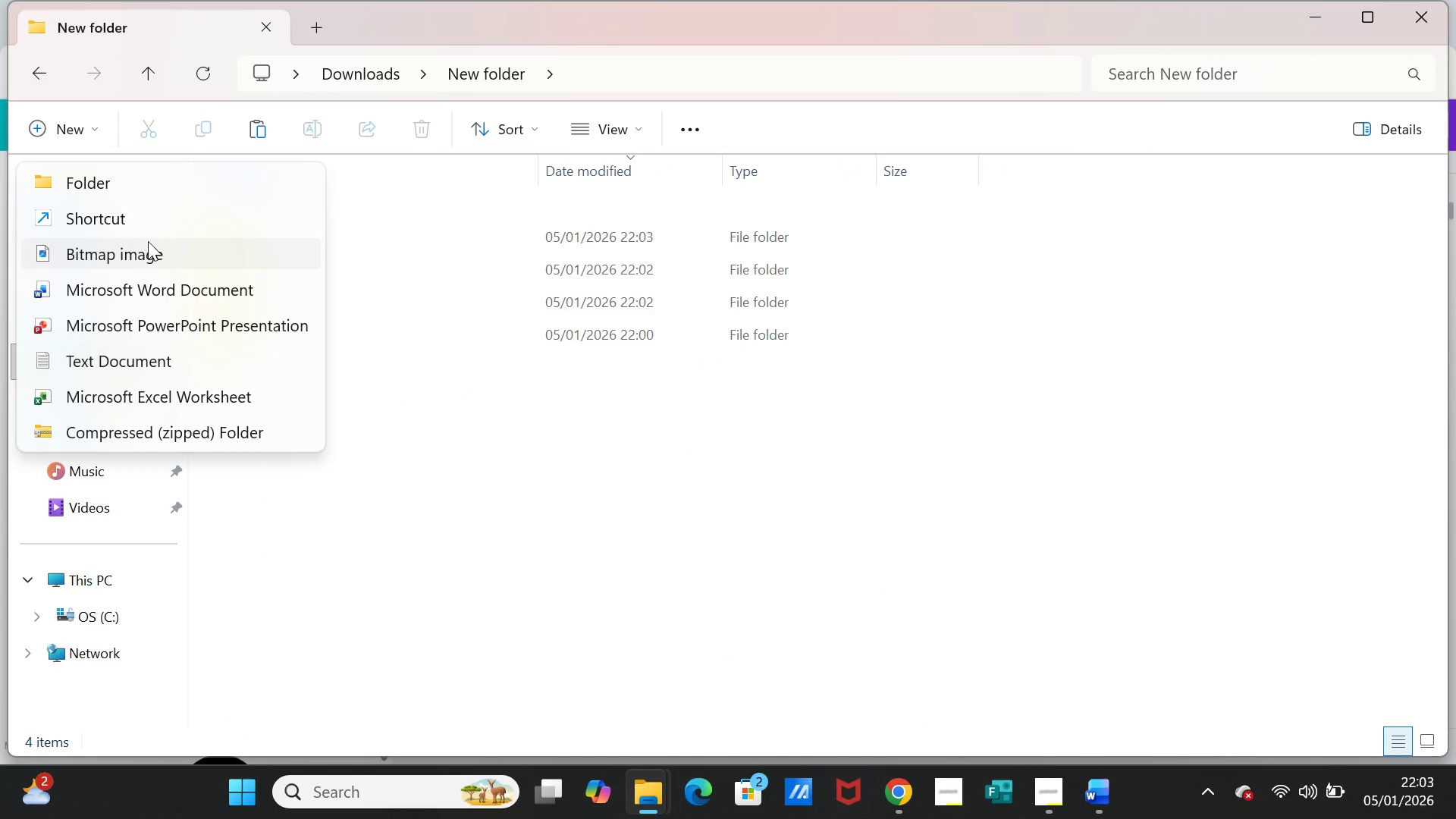 
left_click([133, 188])
 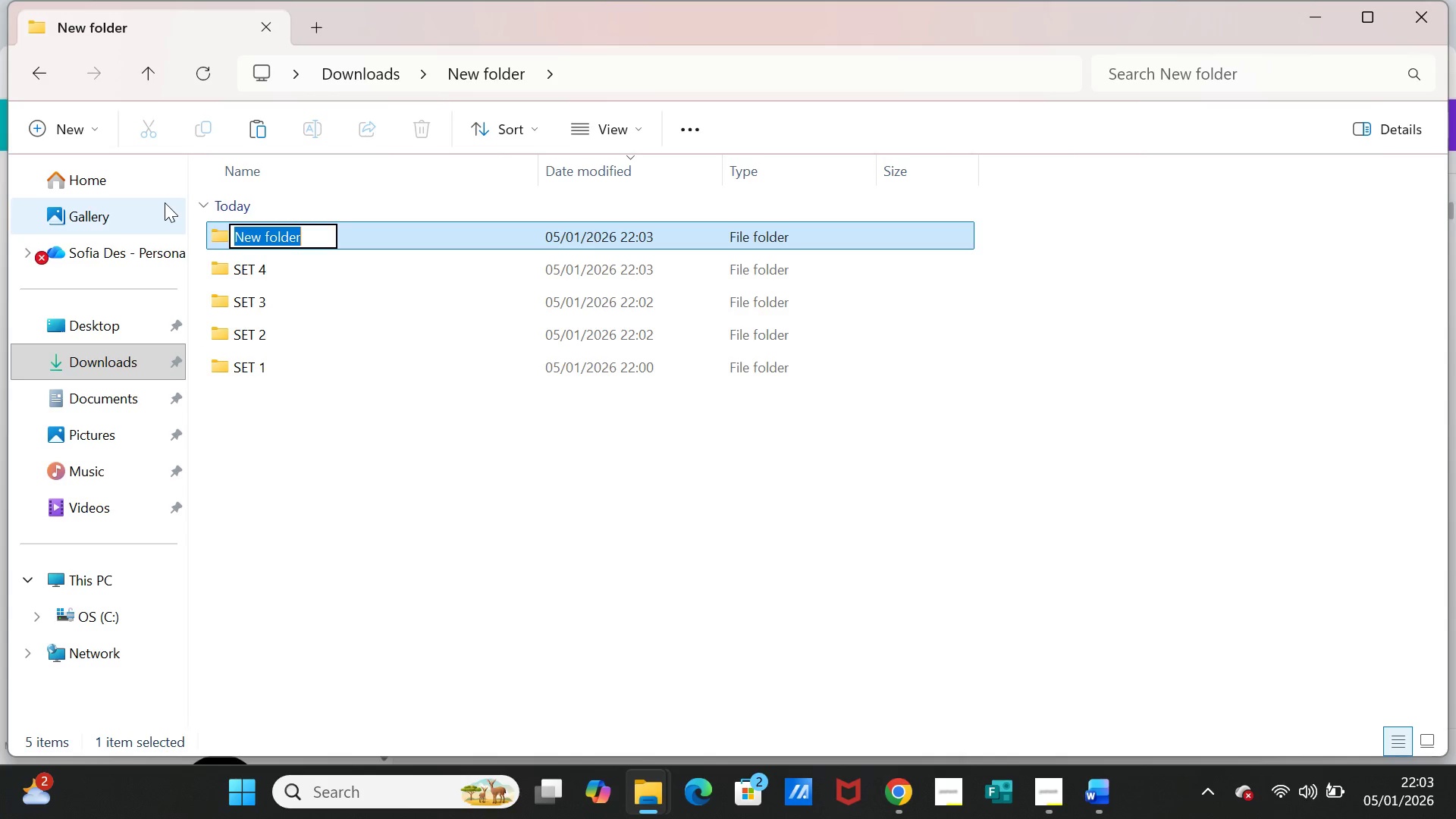 
type(SET)
 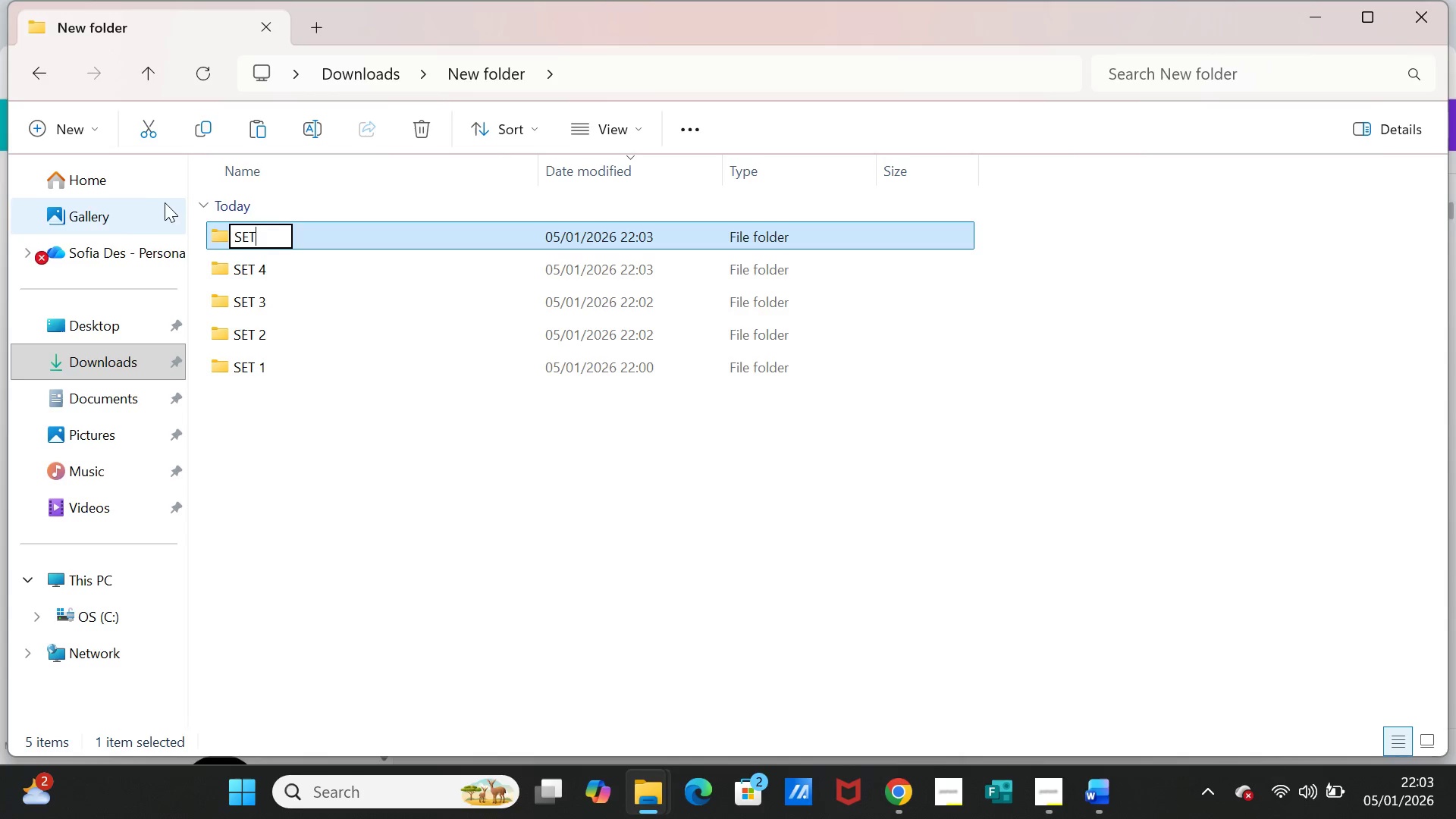 
key(Space)
 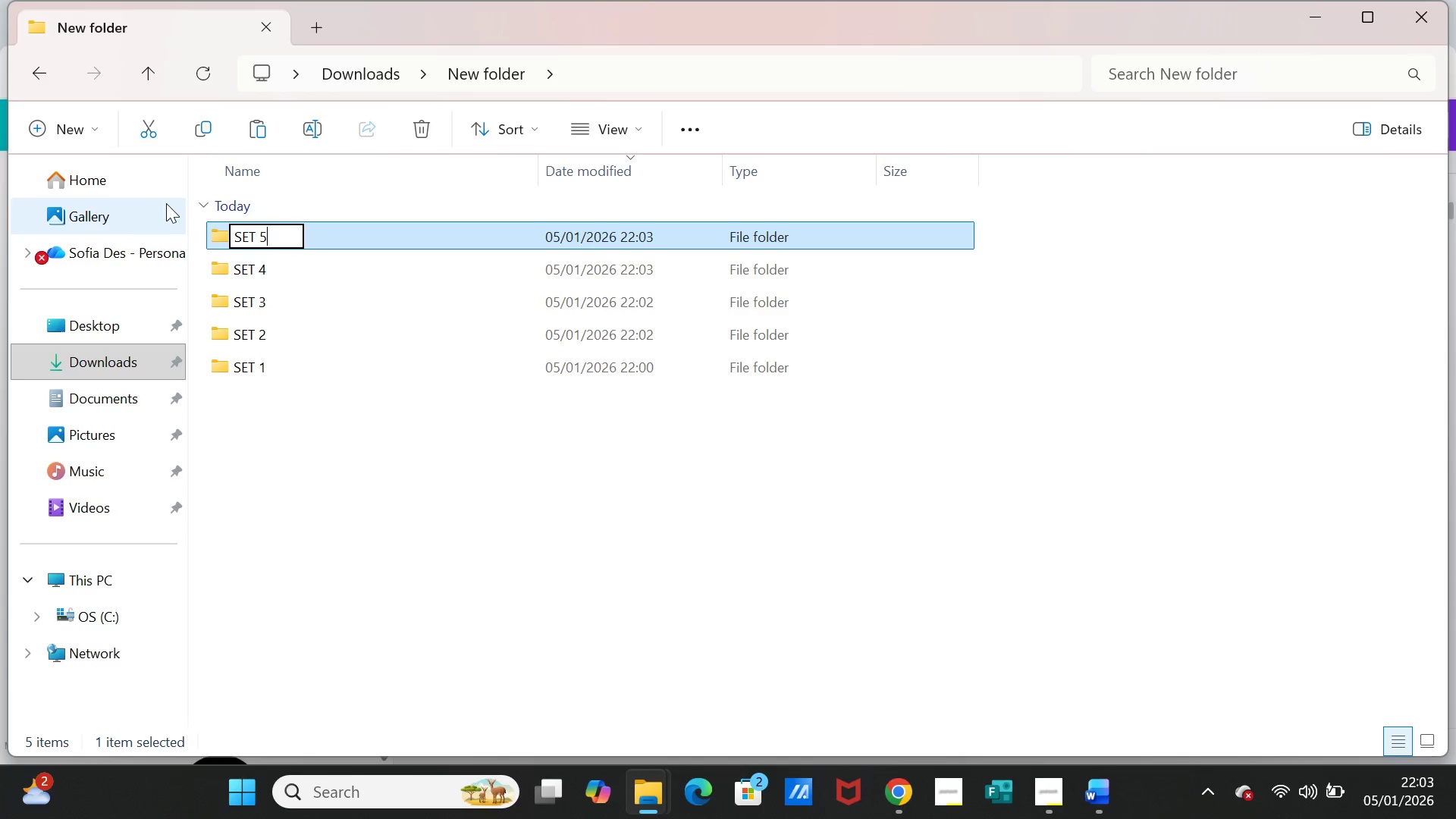 
key(5)
 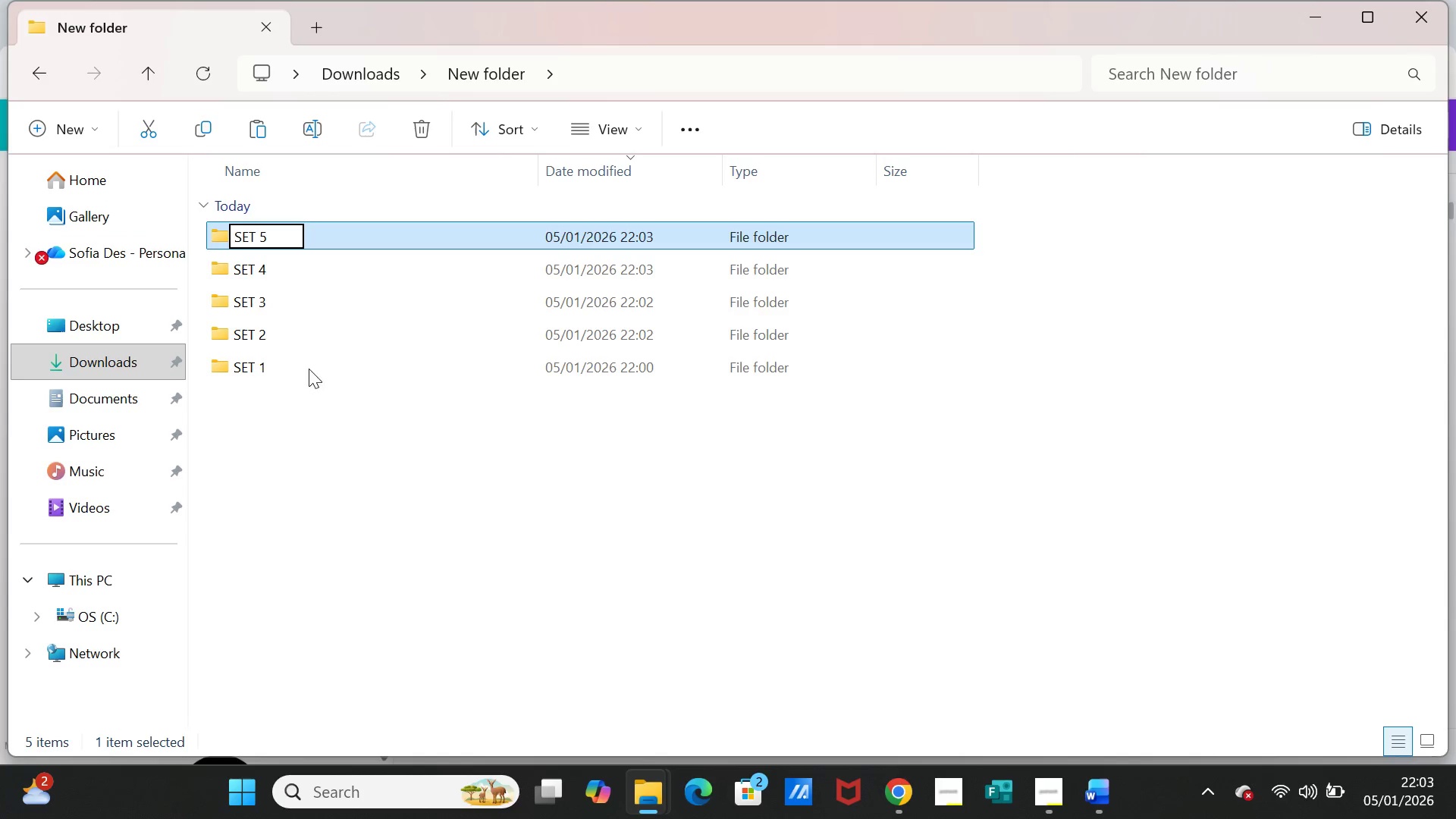 
left_click([330, 444])
 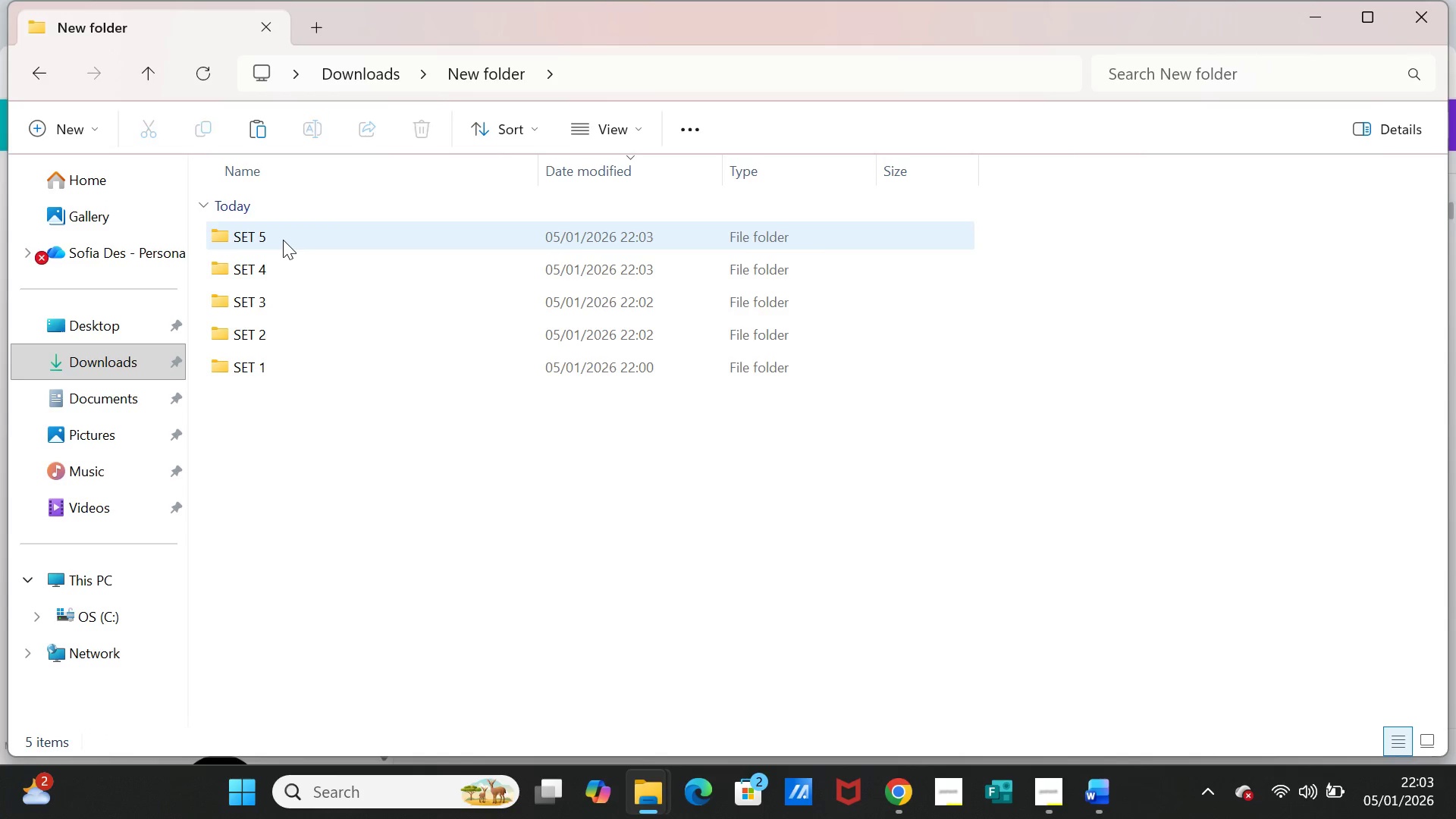 
double_click([283, 240])
 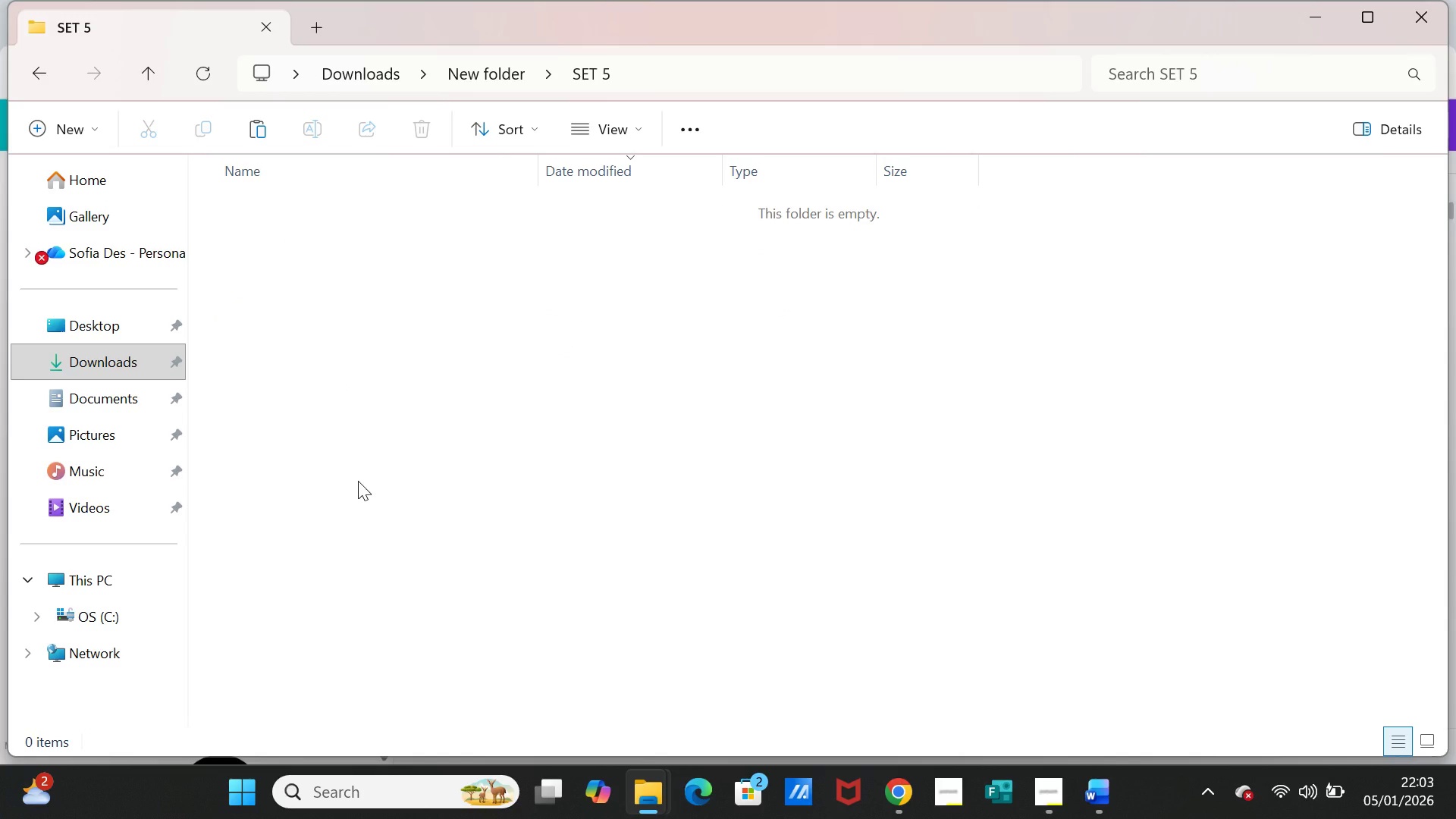 
key(Control+V)
 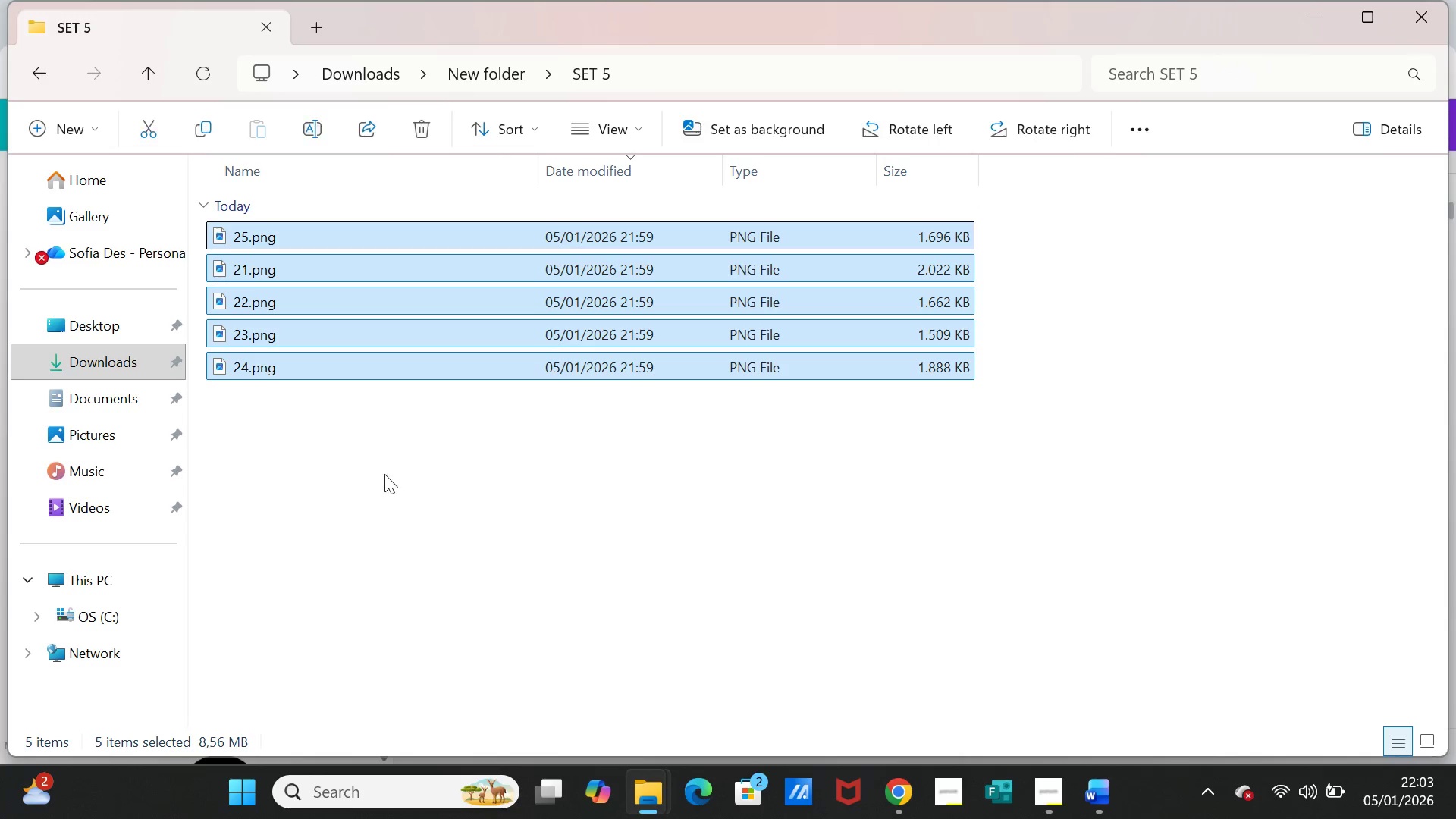 
left_click([417, 466])
 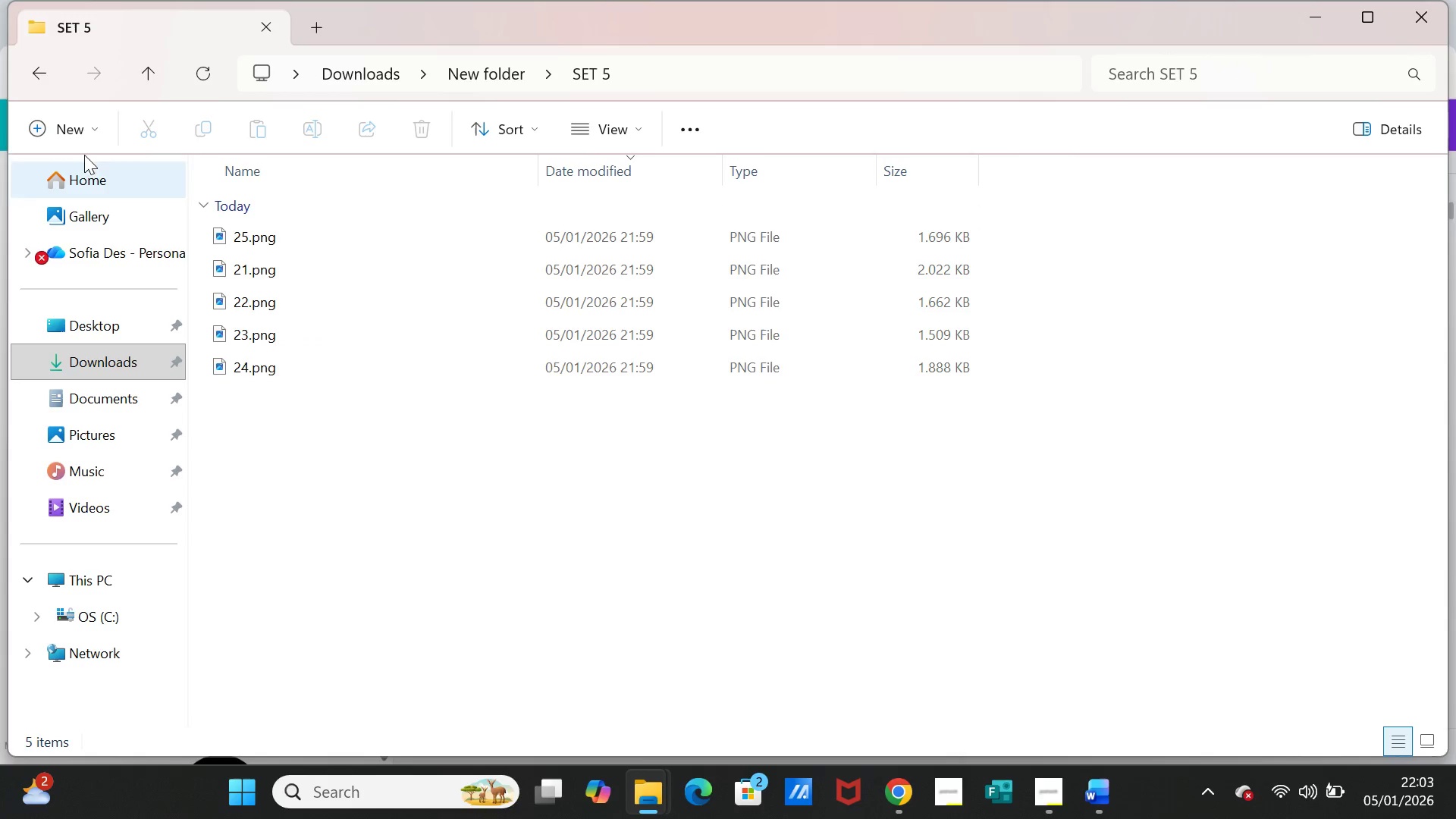 
left_click([34, 72])
 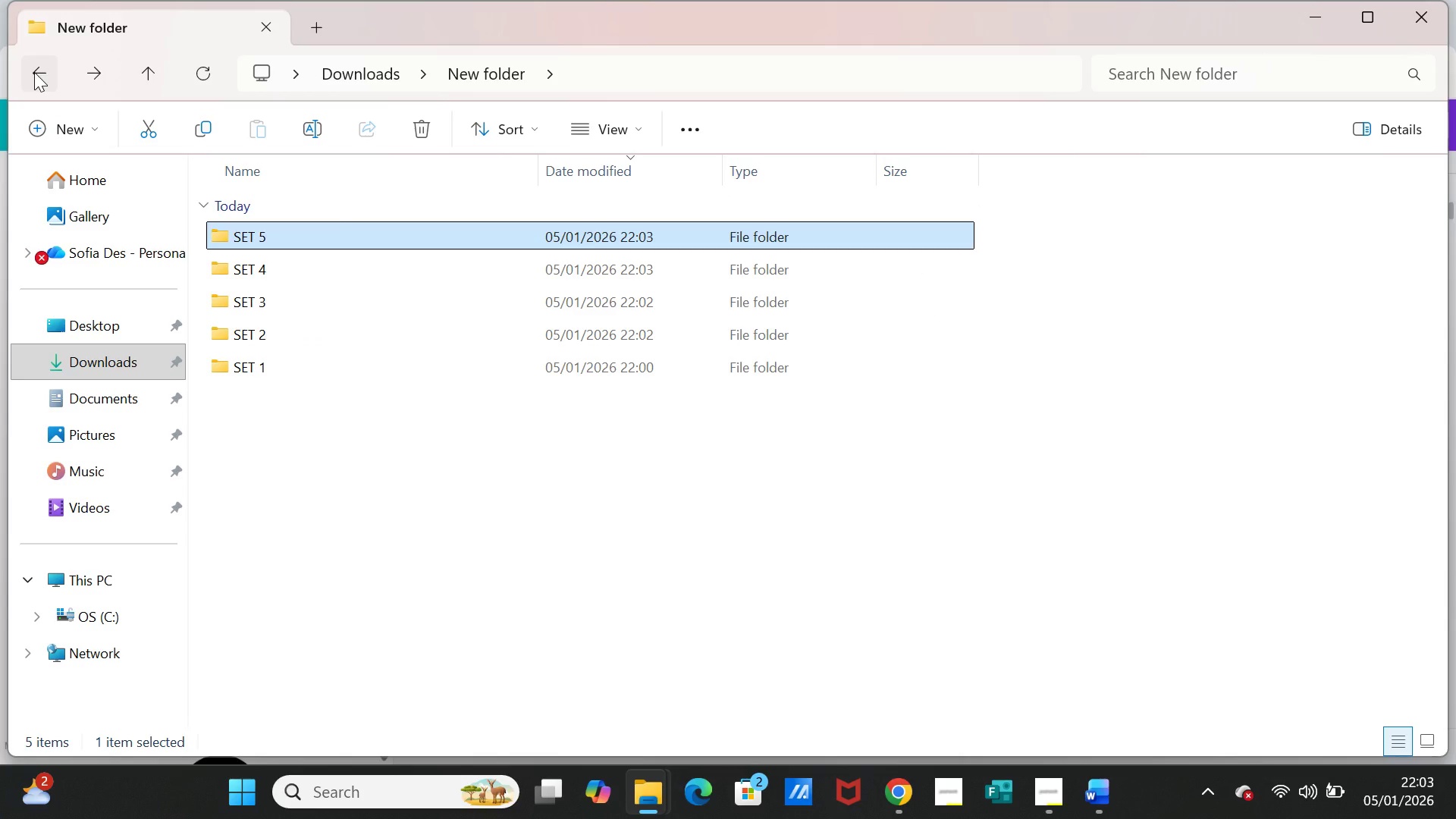 
left_click([34, 72])
 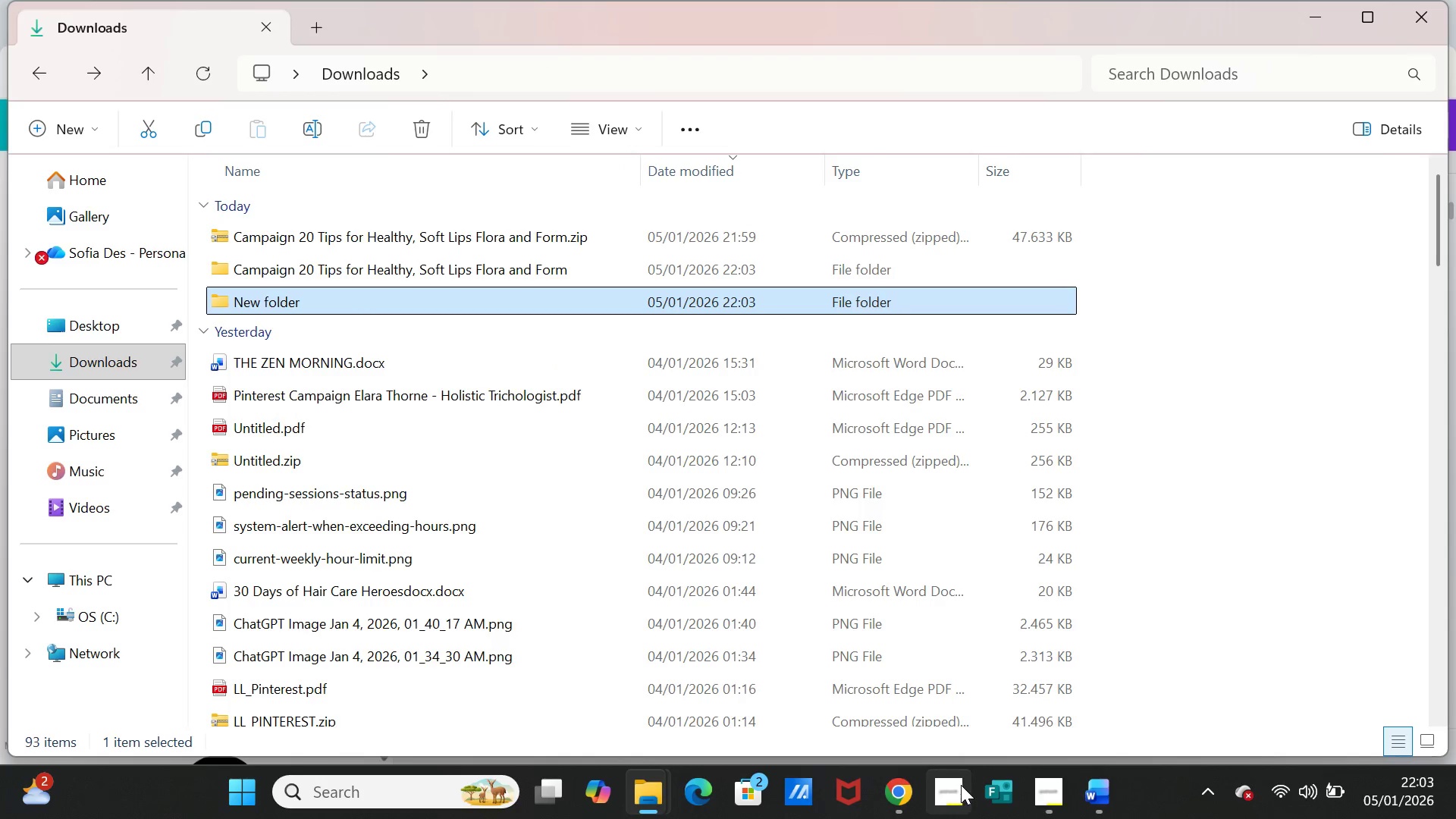 
left_click([1046, 792])